 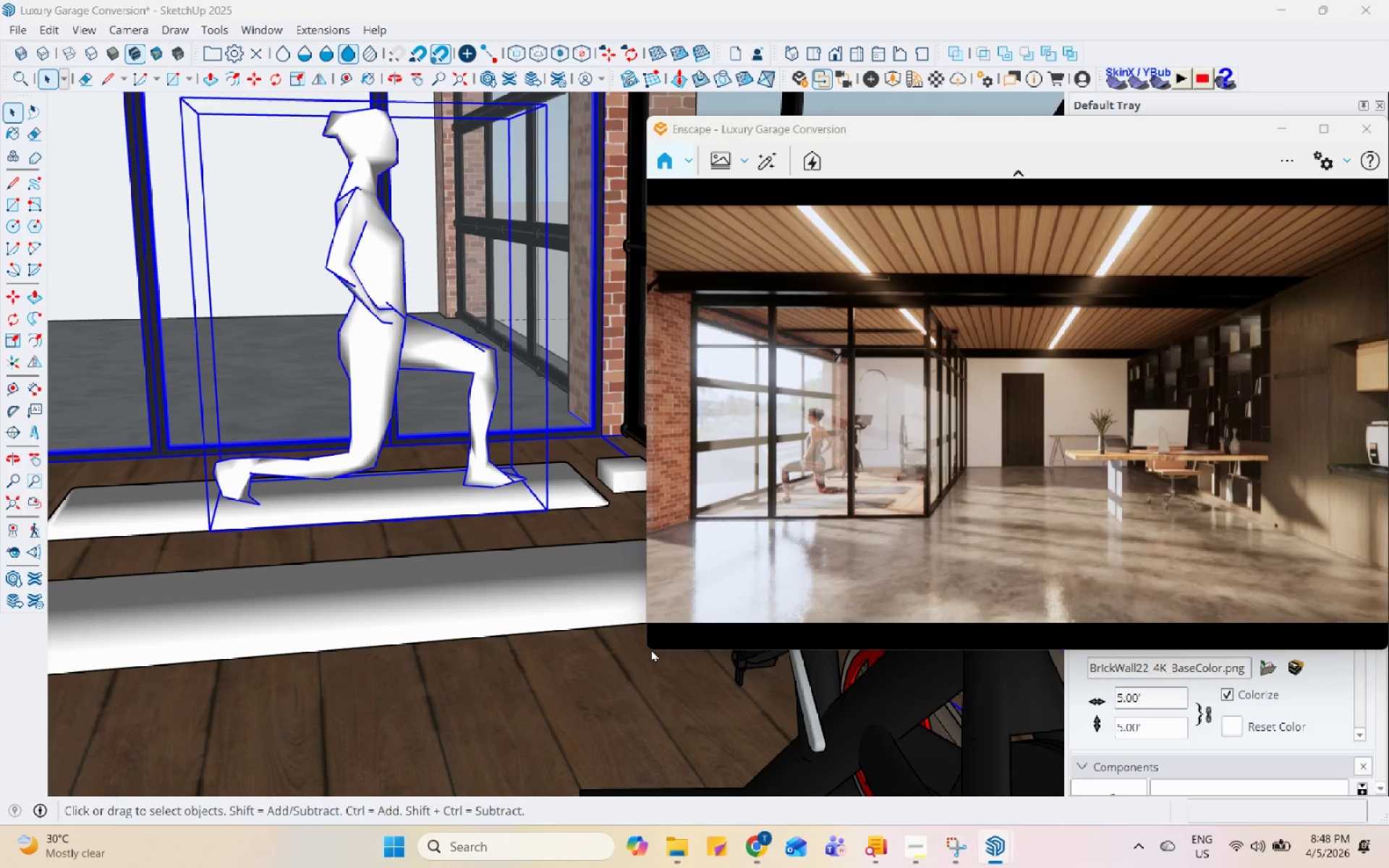 
left_click_drag(start_coordinate=[645, 654], to_coordinate=[773, 586])
 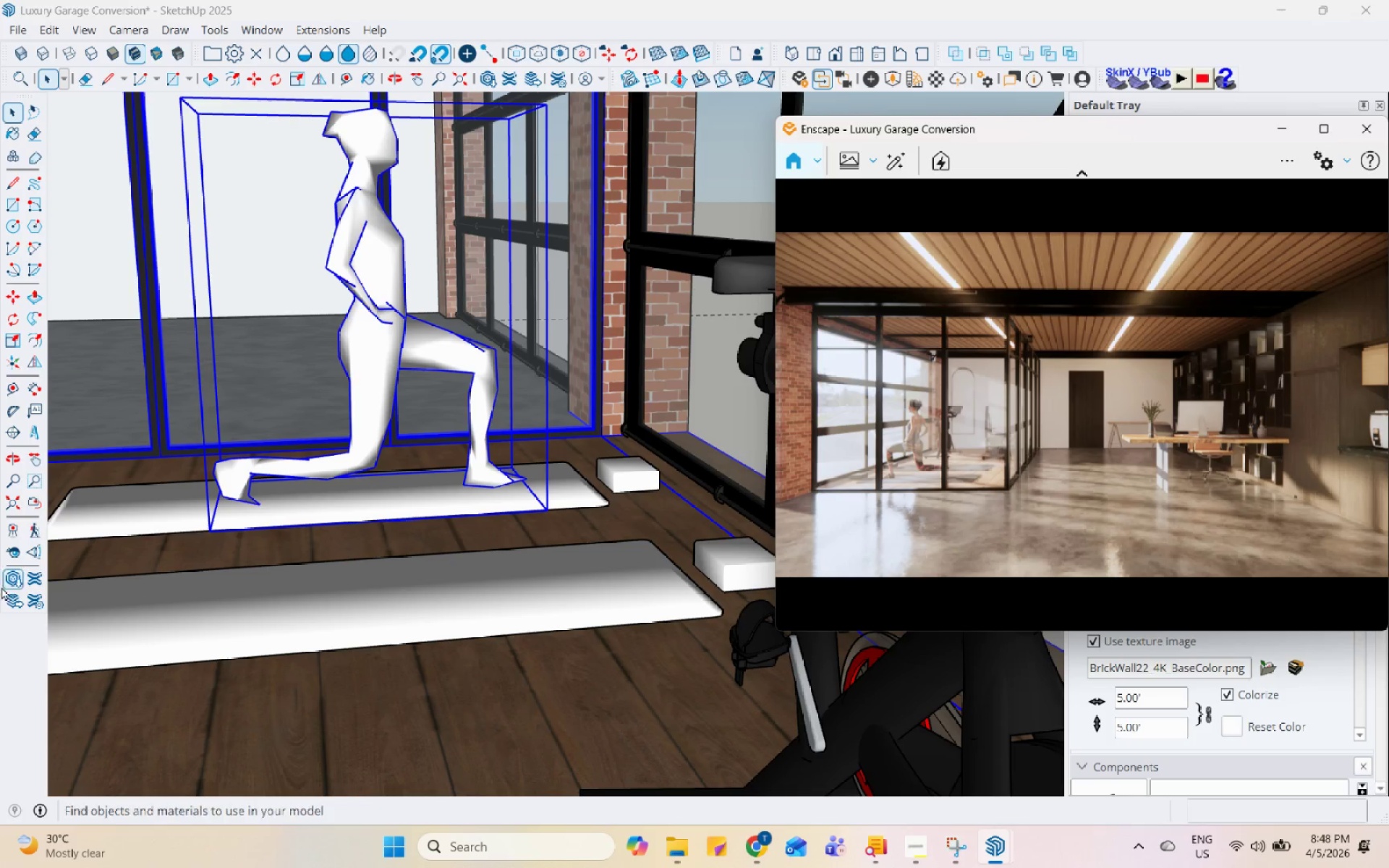 
left_click([37, 452])
 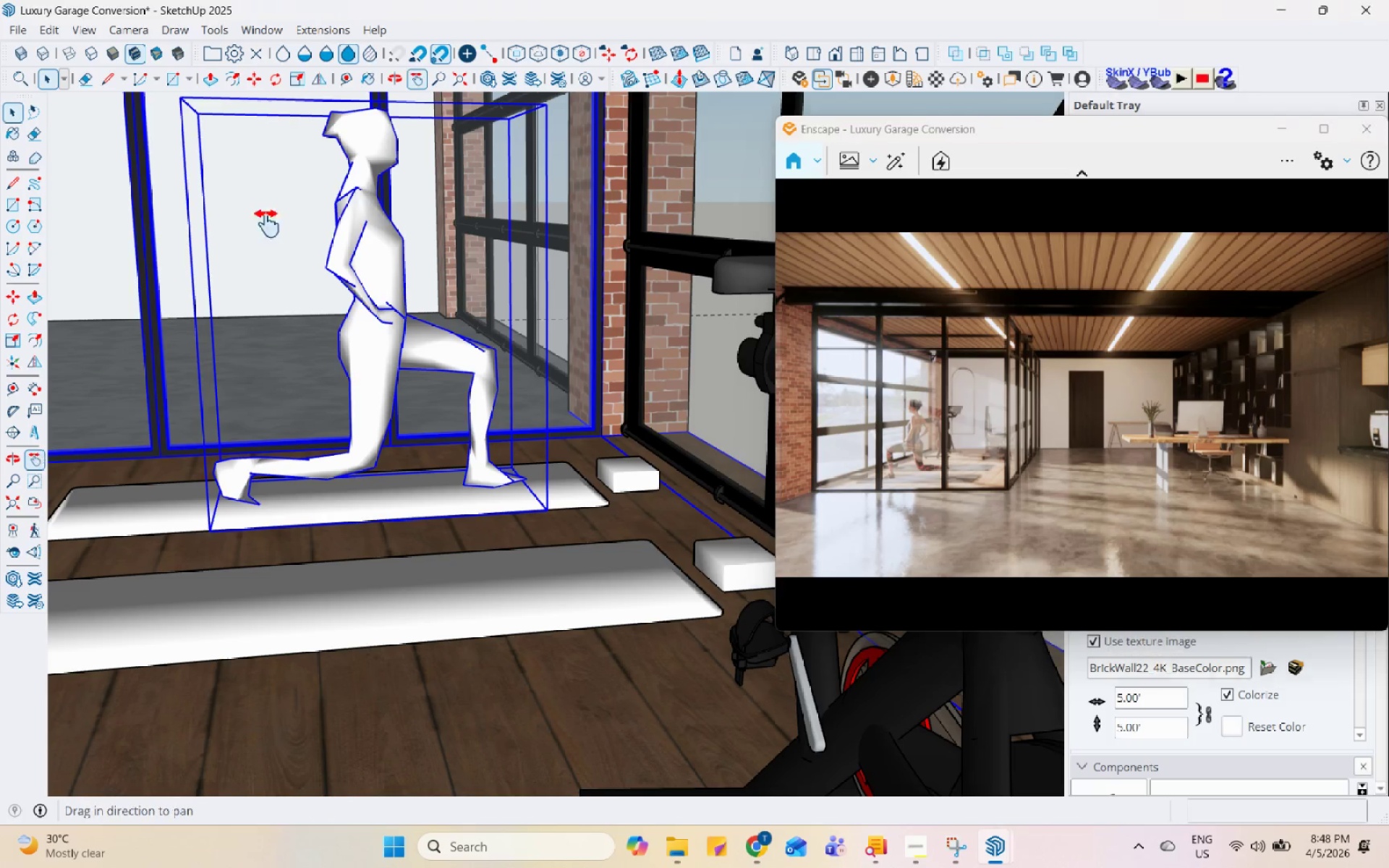 
left_click_drag(start_coordinate=[297, 198], to_coordinate=[647, 607])
 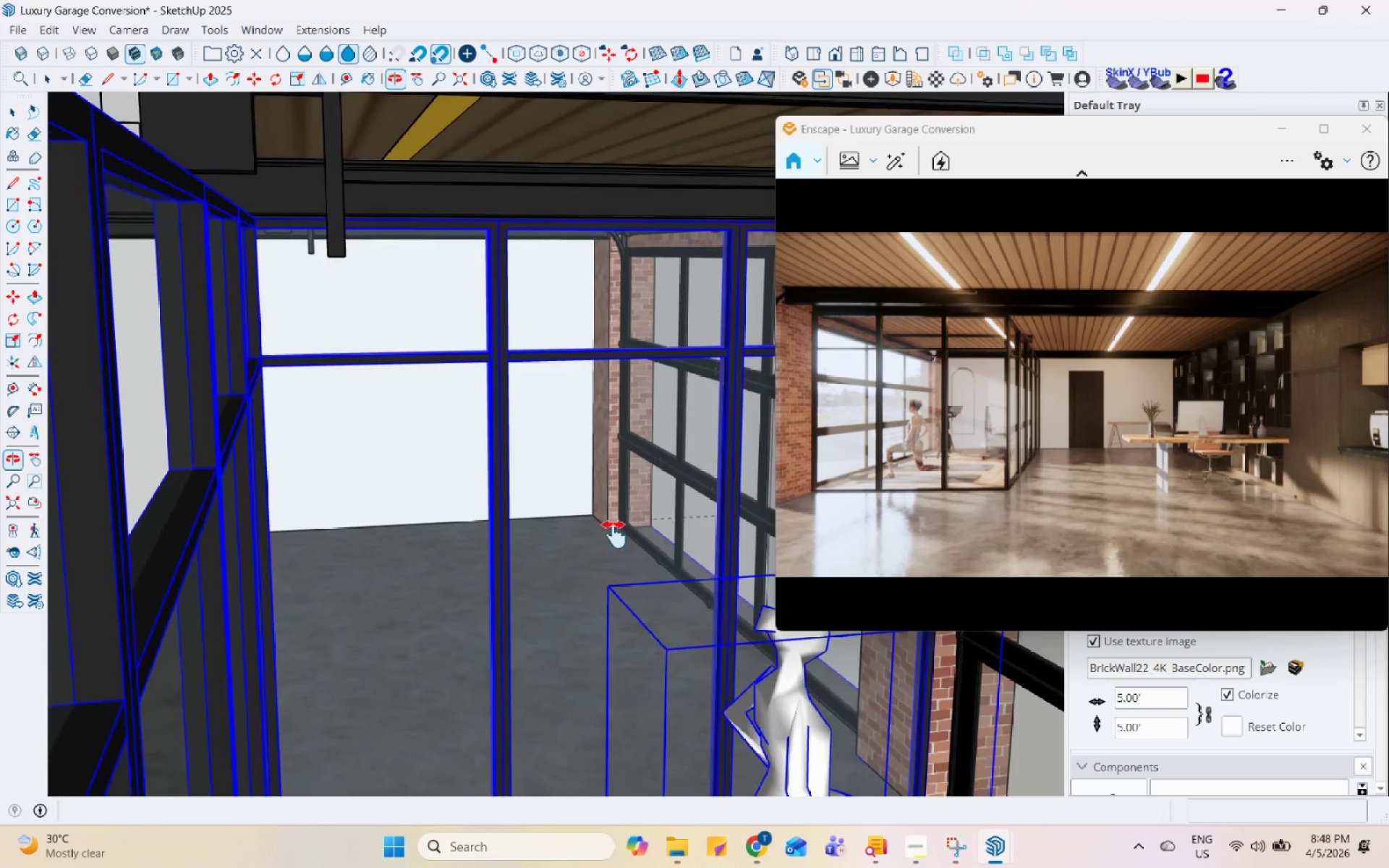 
left_click_drag(start_coordinate=[547, 194], to_coordinate=[511, 271])
 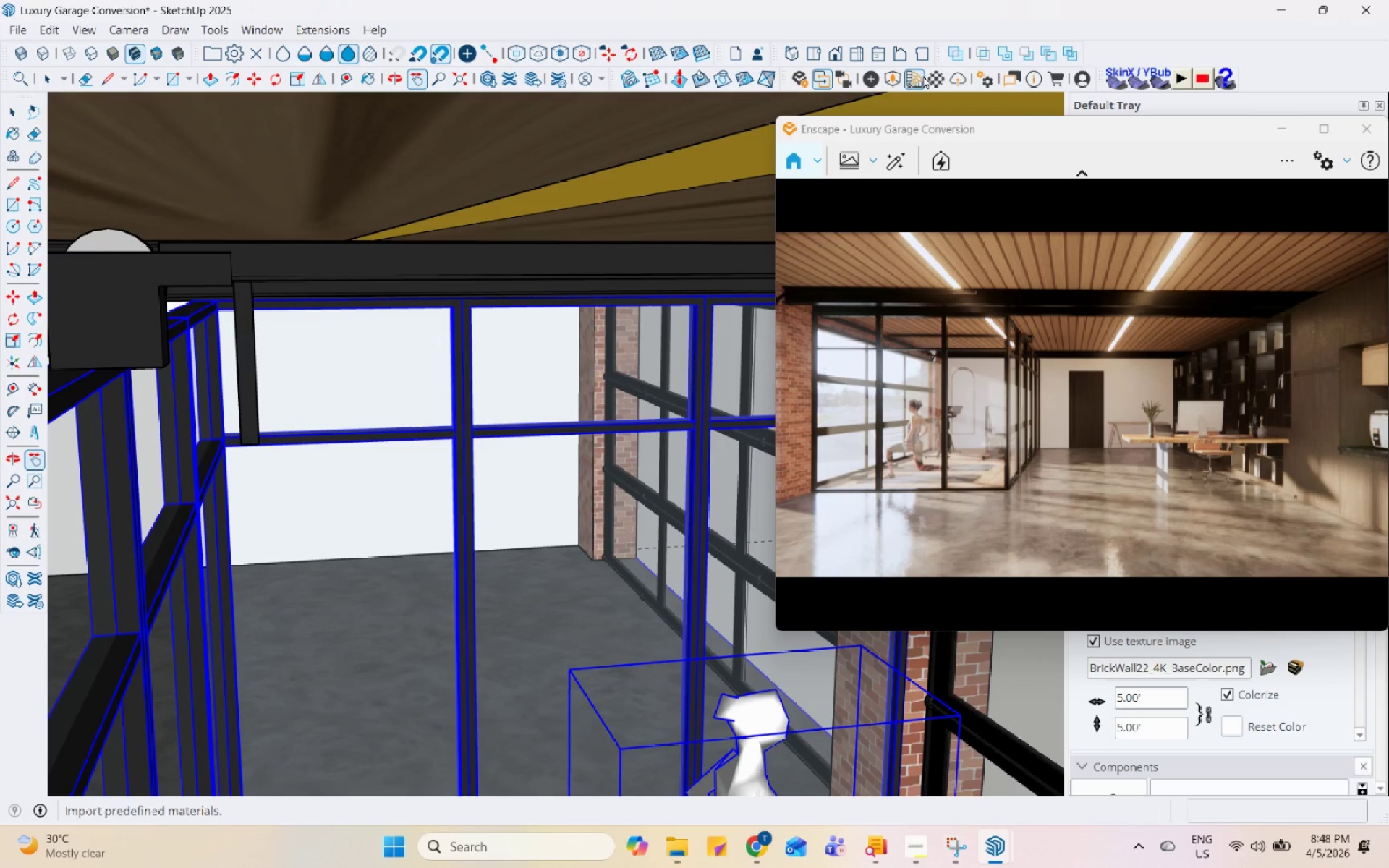 
left_click([927, 75])
 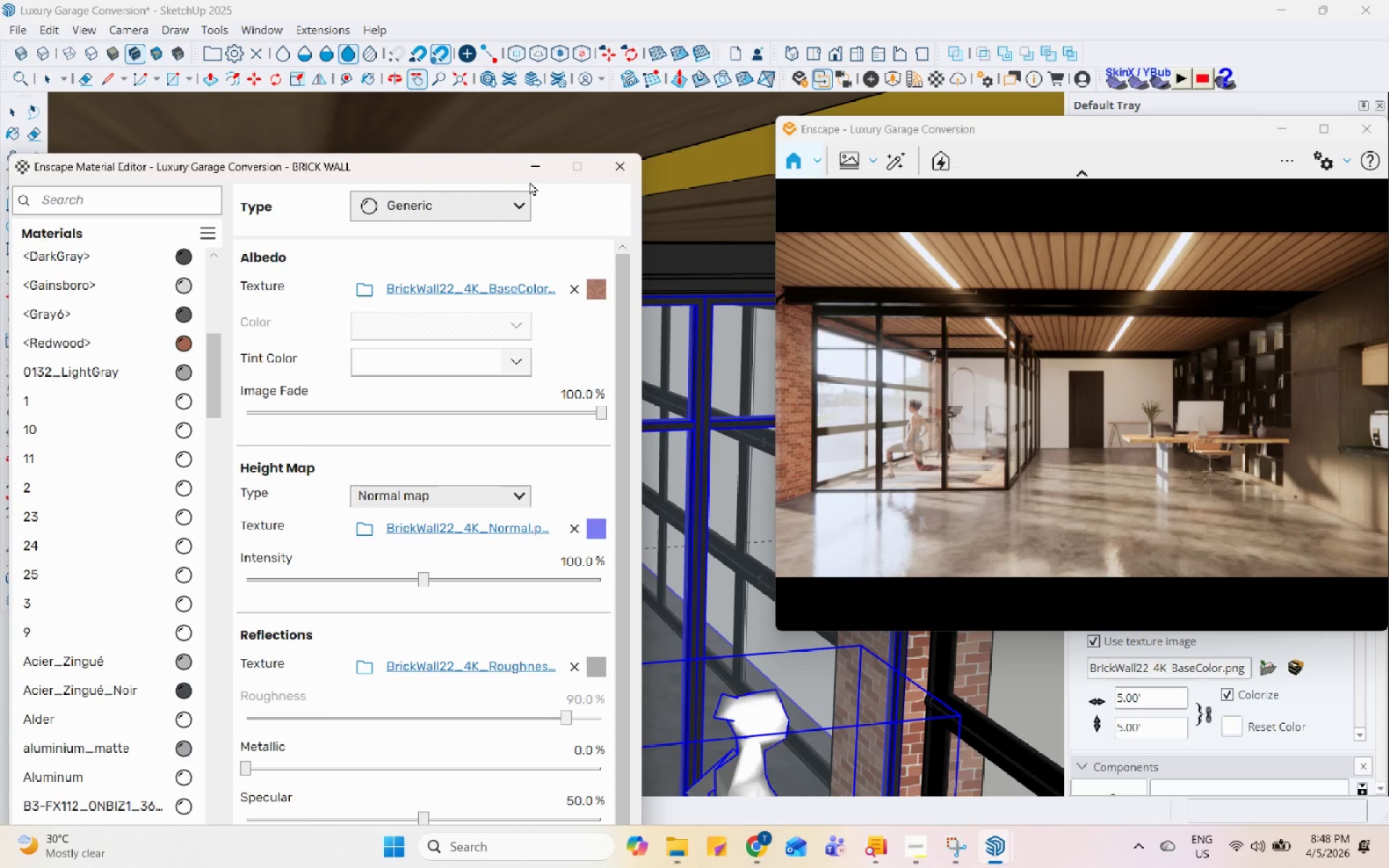 
left_click_drag(start_coordinate=[496, 171], to_coordinate=[400, 183])
 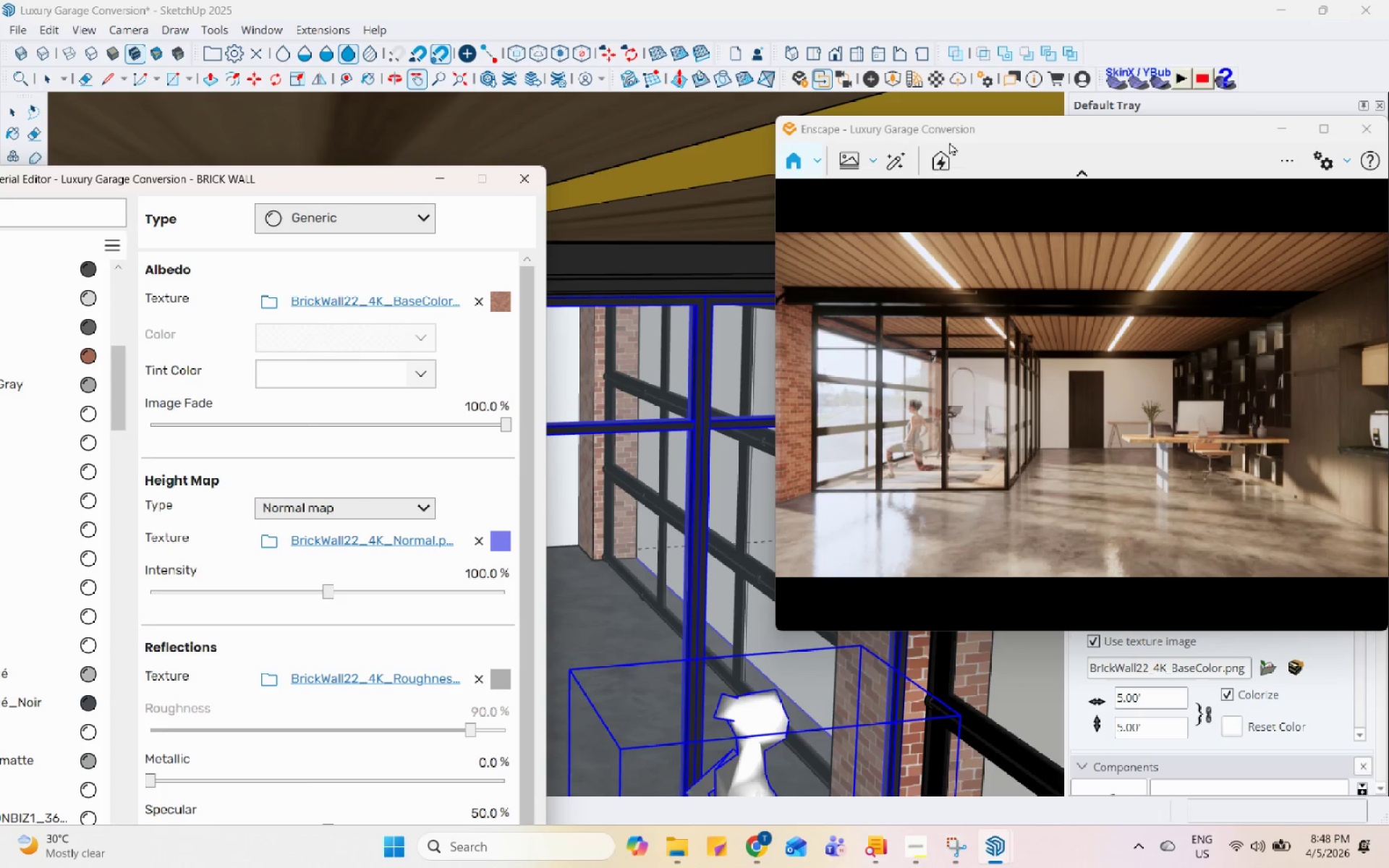 
left_click_drag(start_coordinate=[964, 136], to_coordinate=[836, 355])
 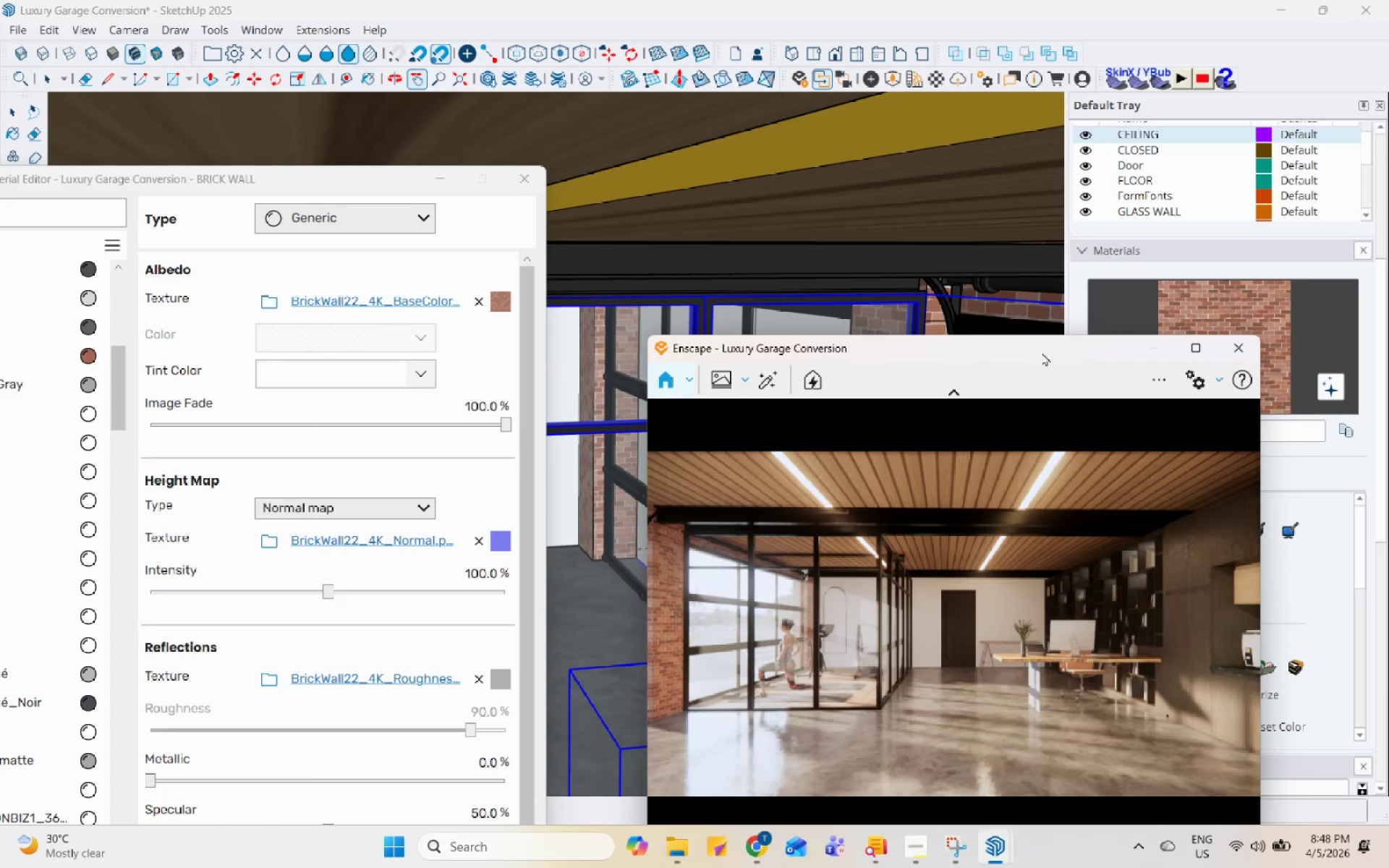 
left_click_drag(start_coordinate=[1004, 357], to_coordinate=[759, 315])
 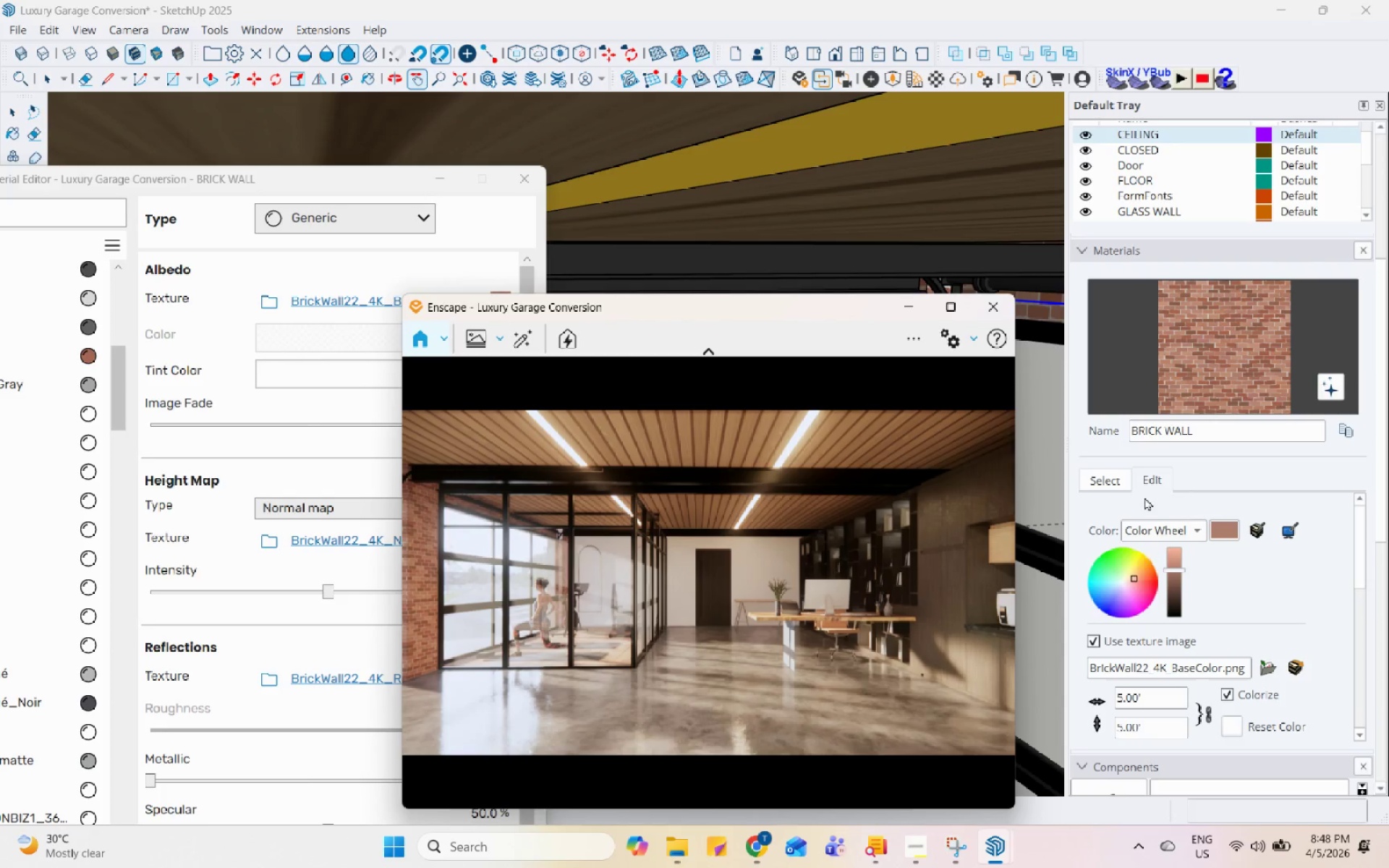 
left_click([1110, 468])
 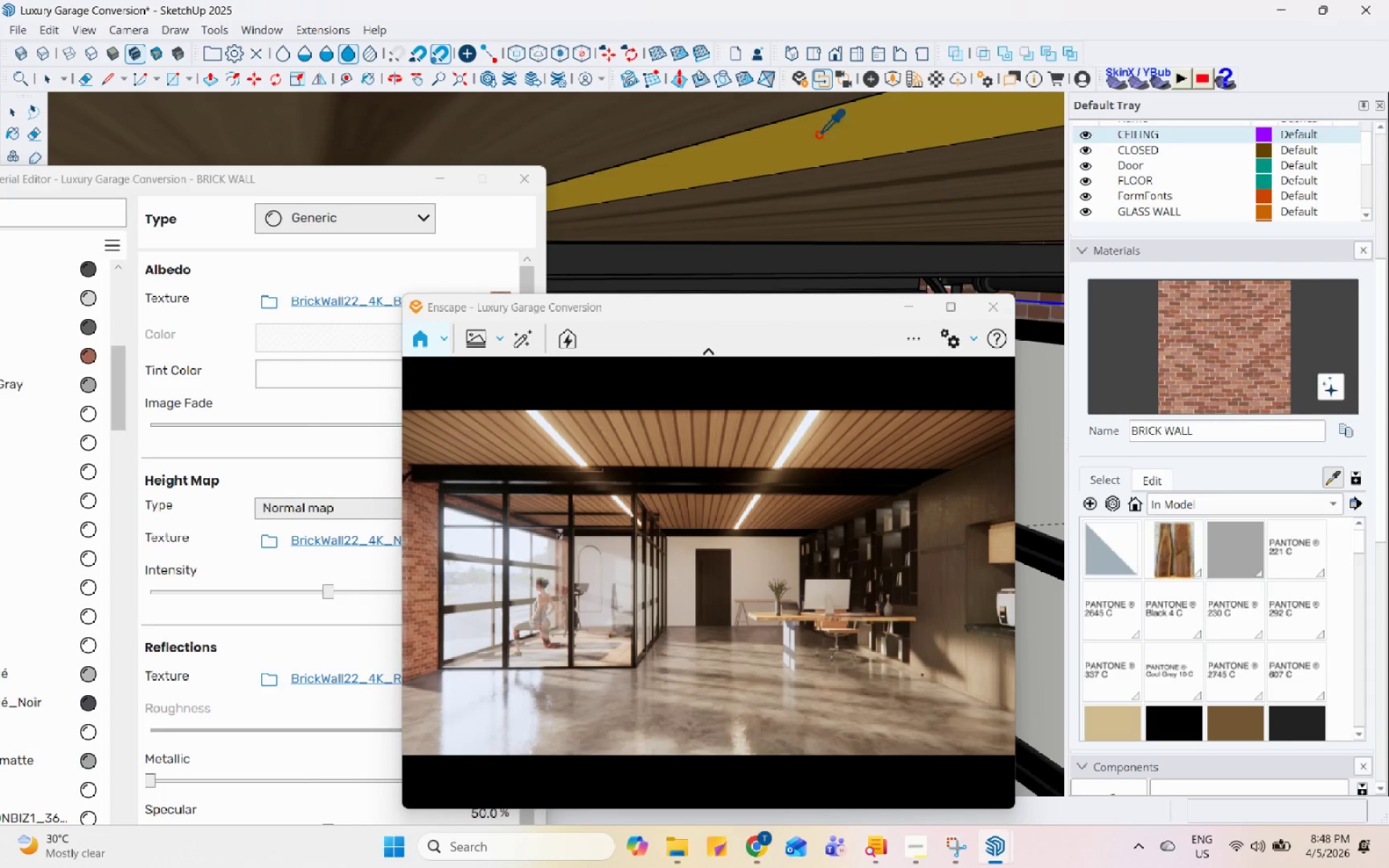 
left_click([797, 143])
 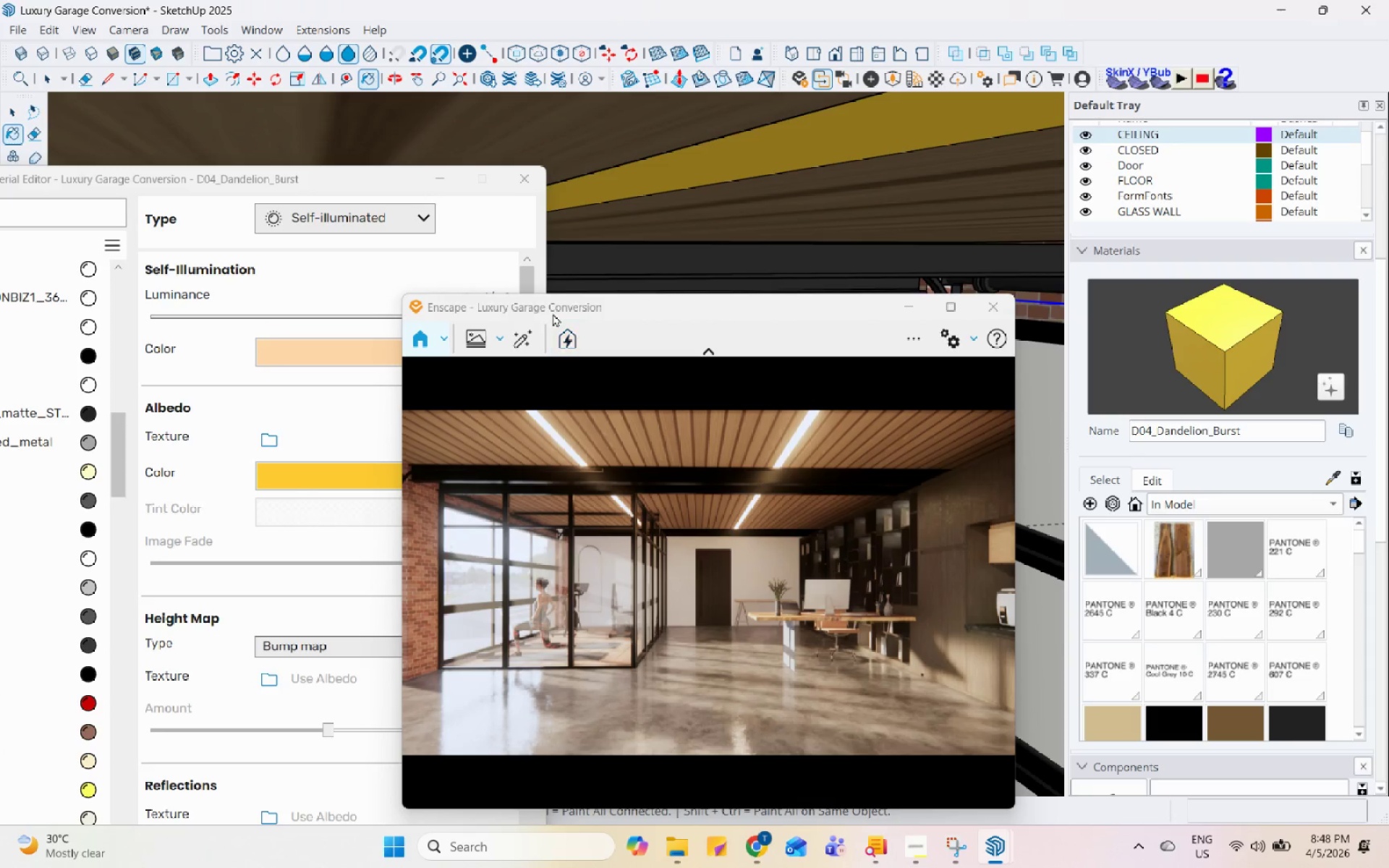 
left_click_drag(start_coordinate=[558, 306], to_coordinate=[763, 195])
 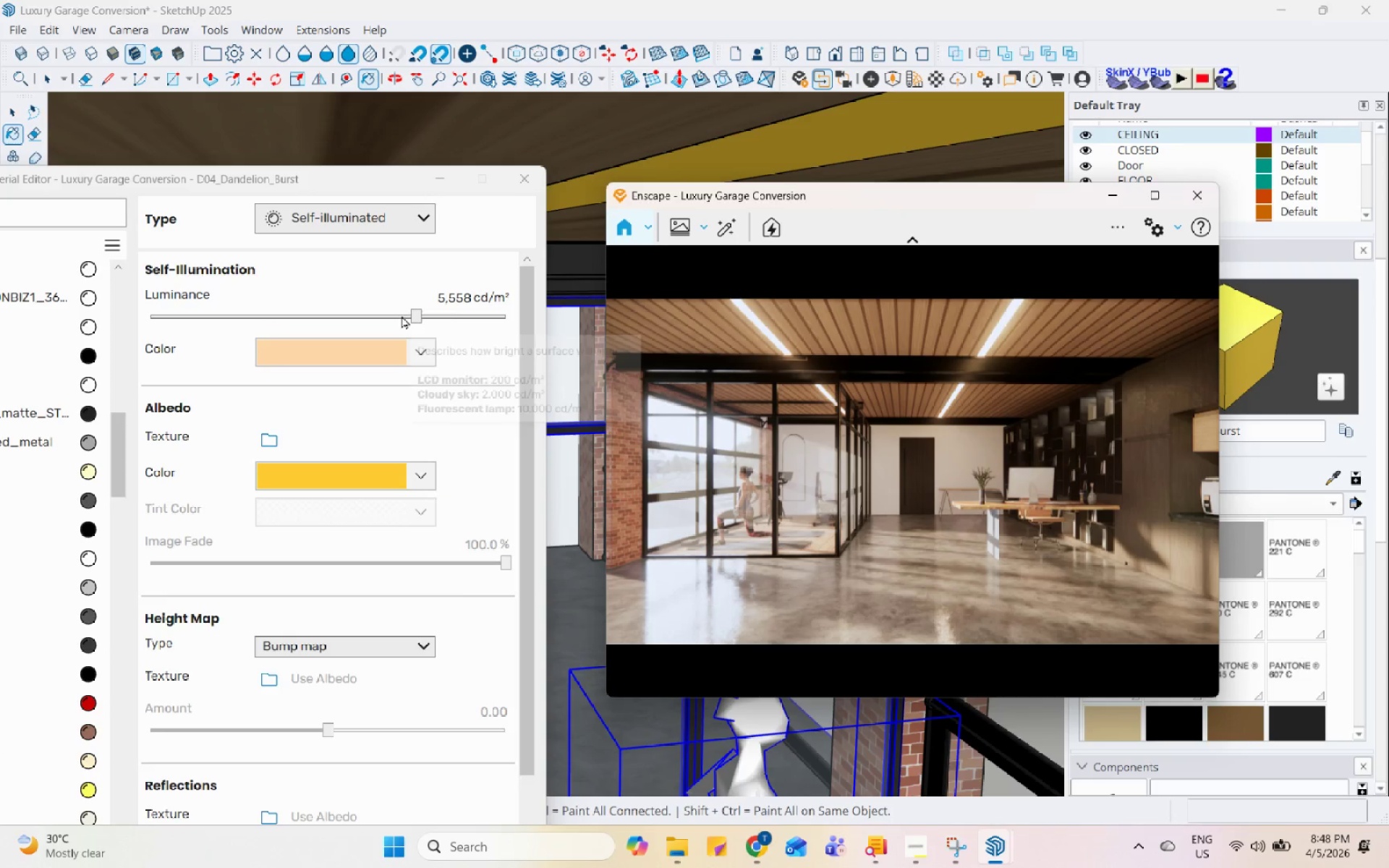 
left_click([402, 315])
 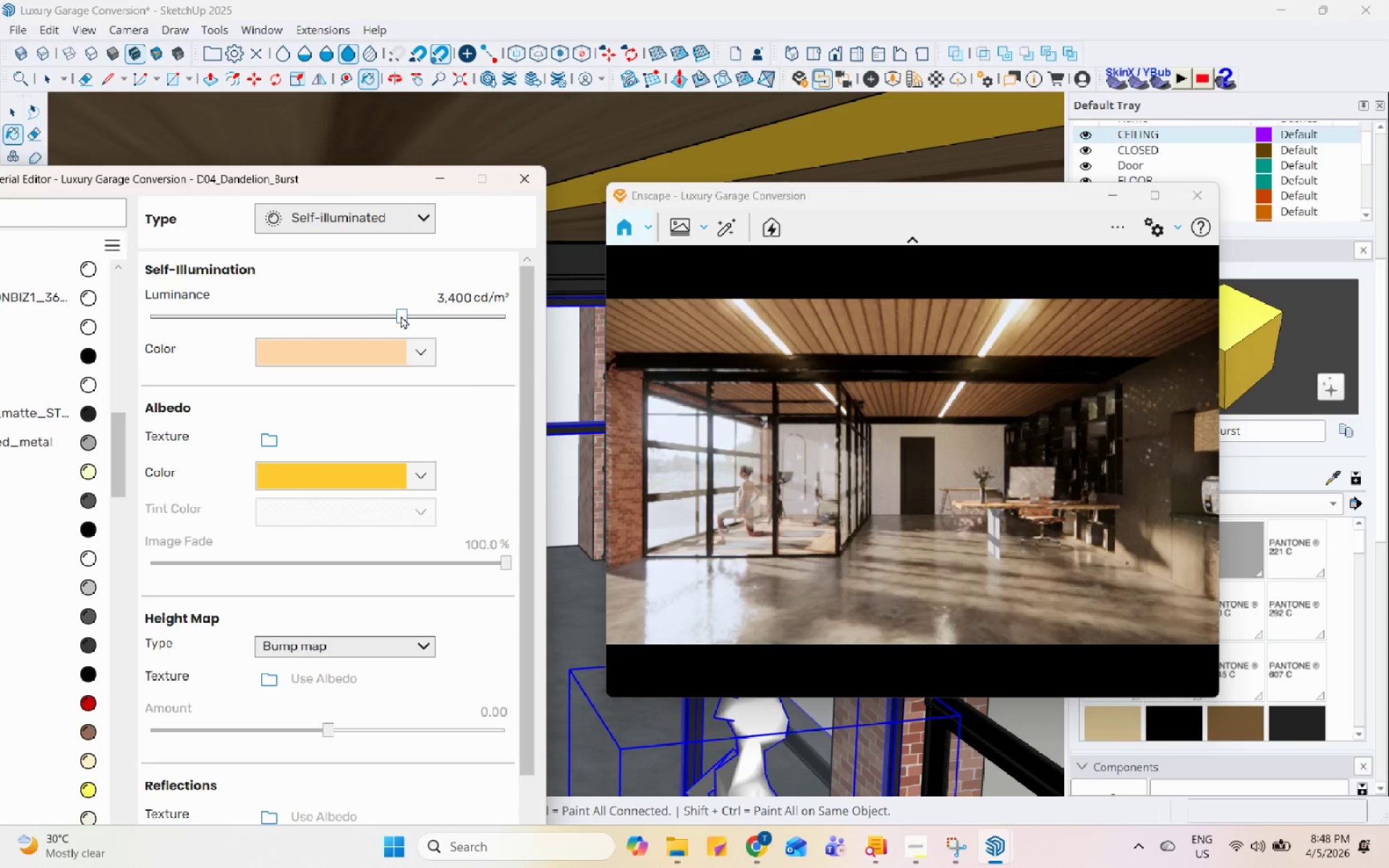 
left_click([383, 316])
 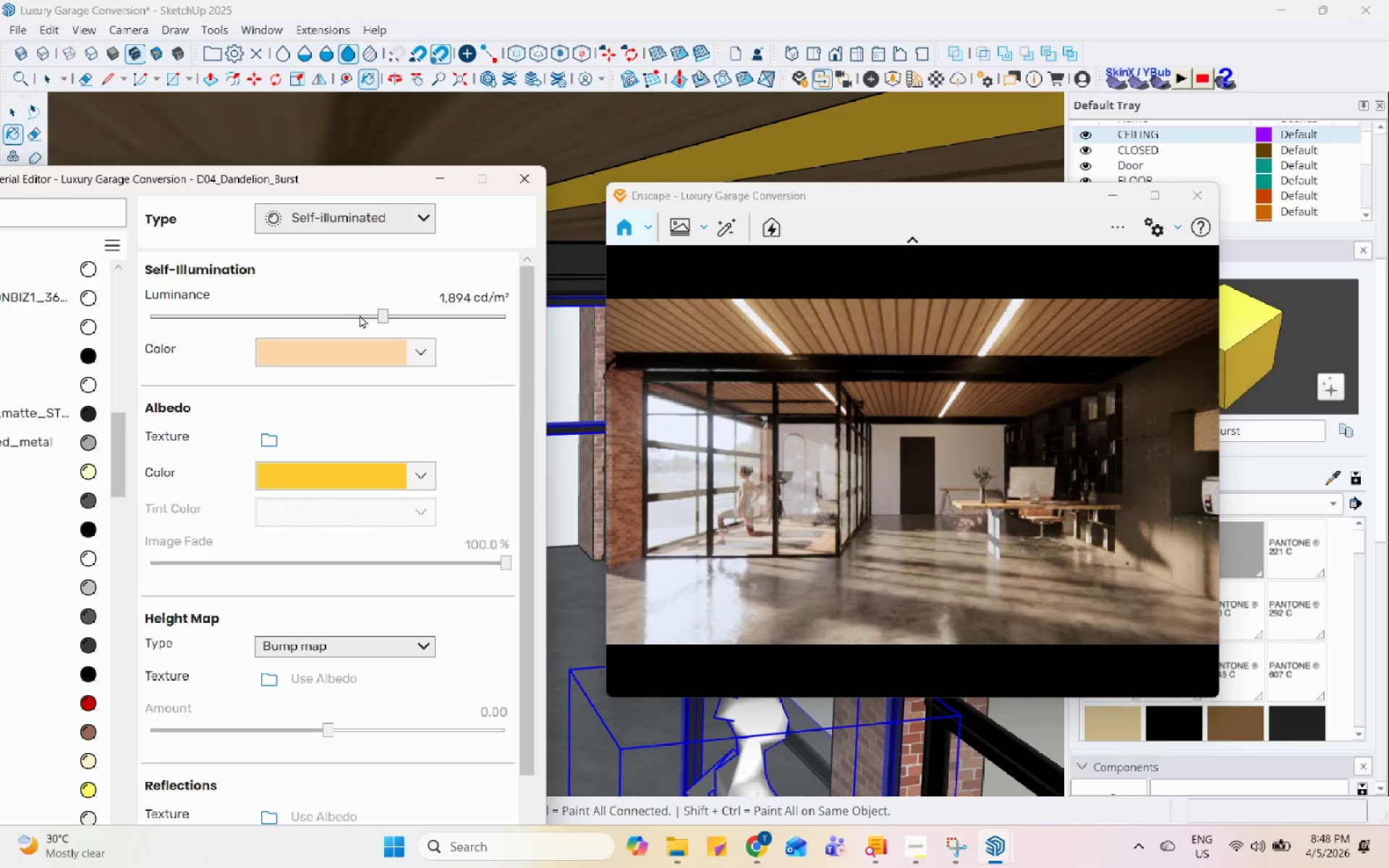 
left_click([356, 315])
 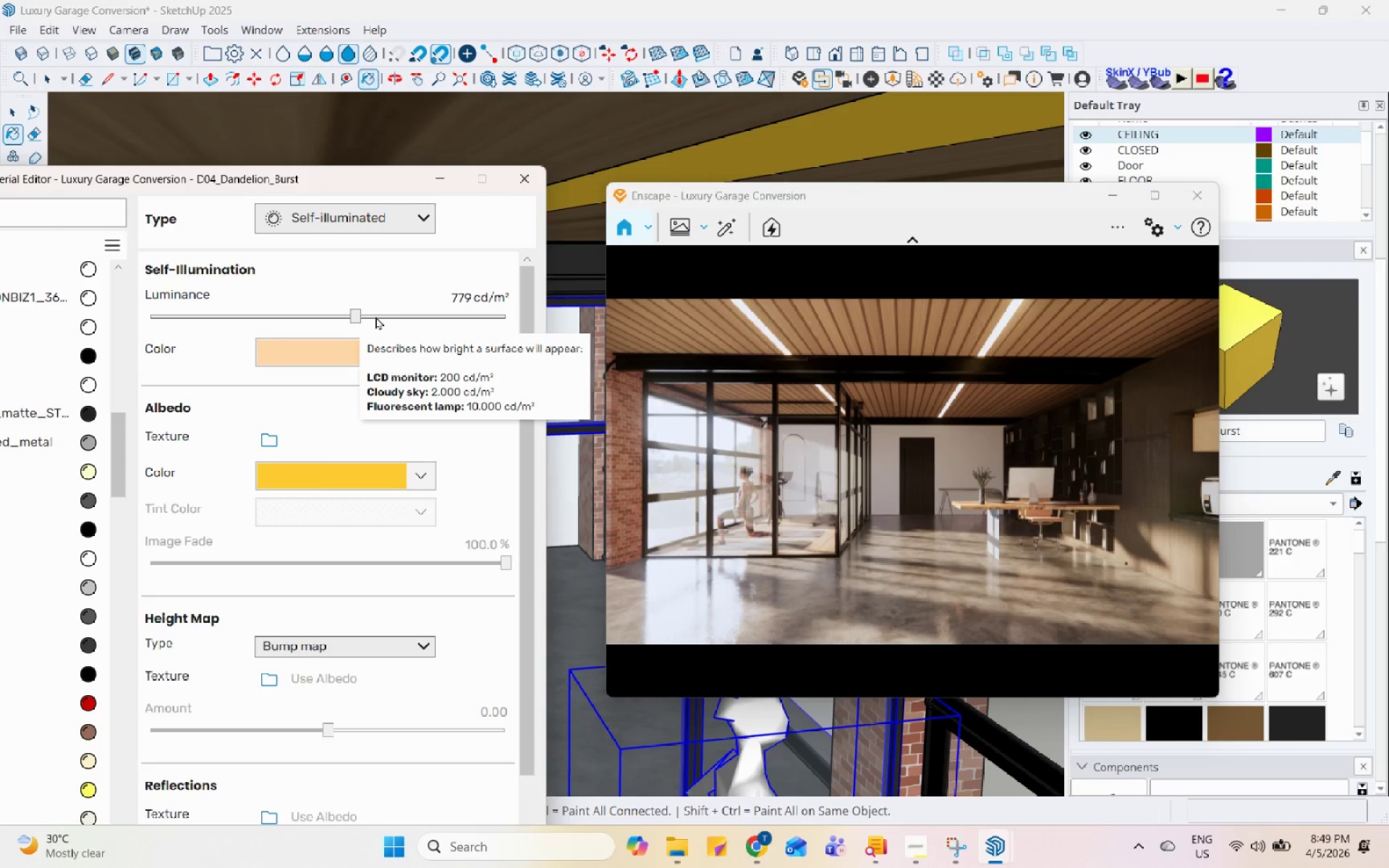 
left_click_drag(start_coordinate=[1005, 195], to_coordinate=[1084, 93])
 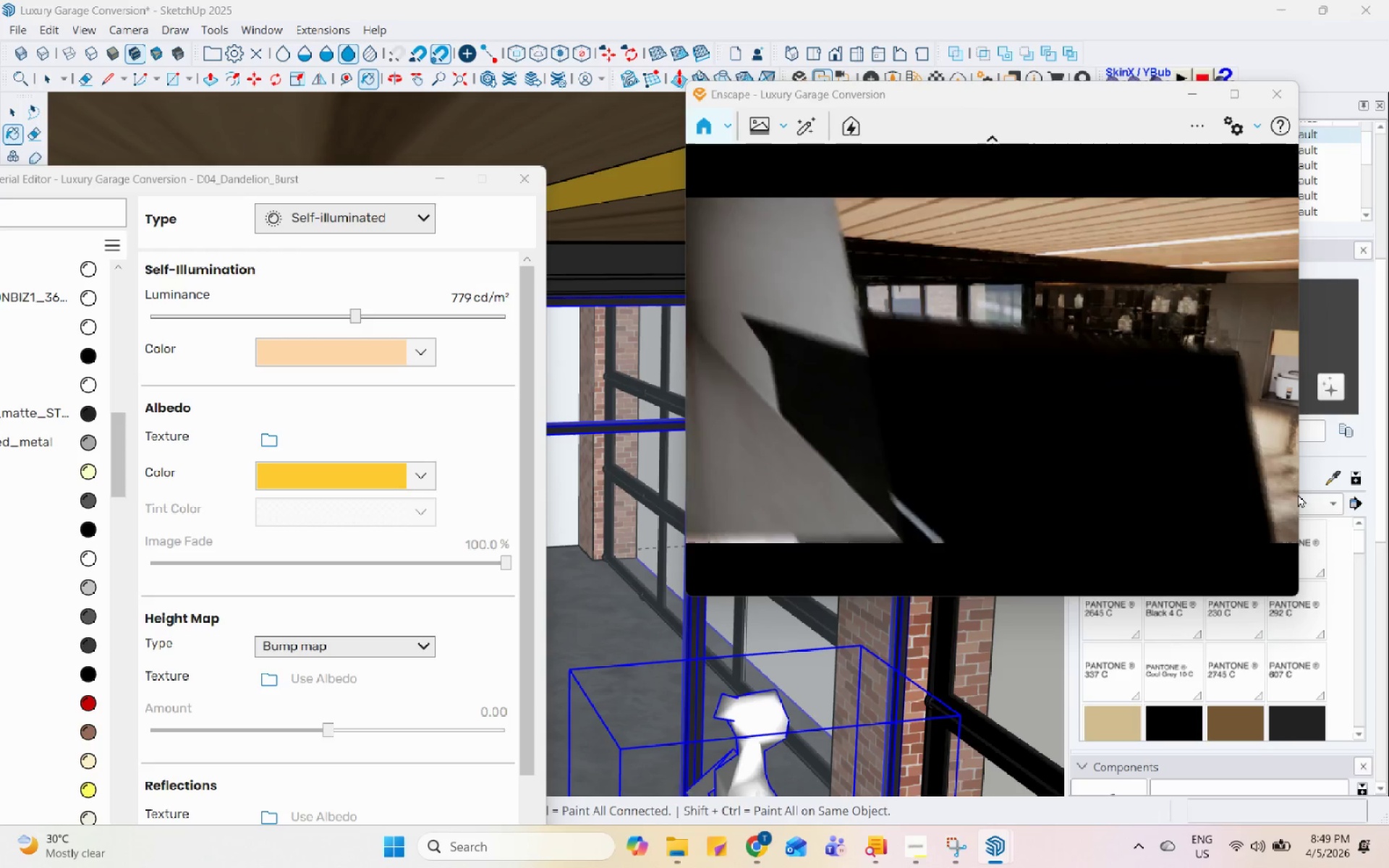 
wait(10.61)
 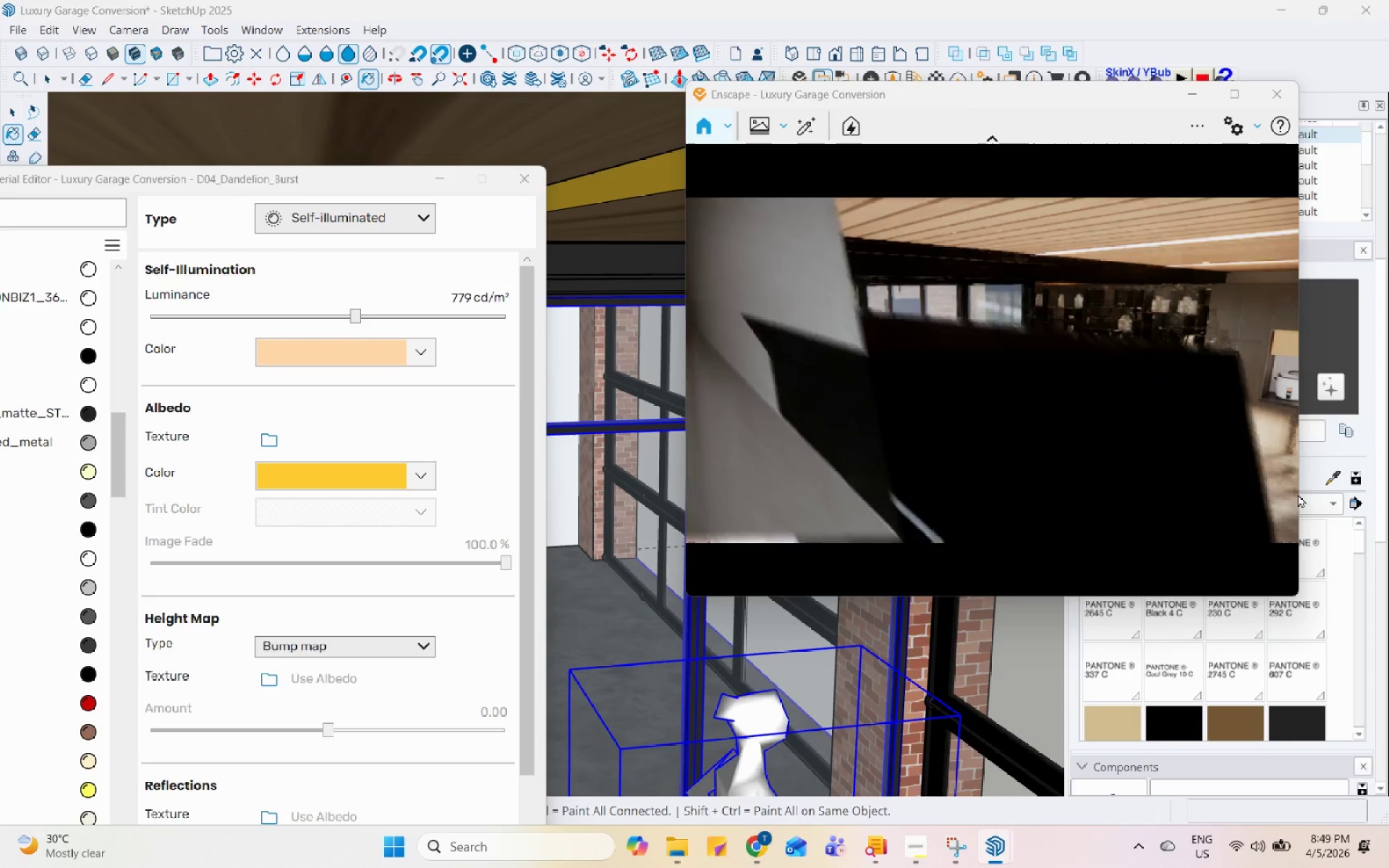 
scroll: coordinate [971, 401], scroll_direction: down, amount: 1.0
 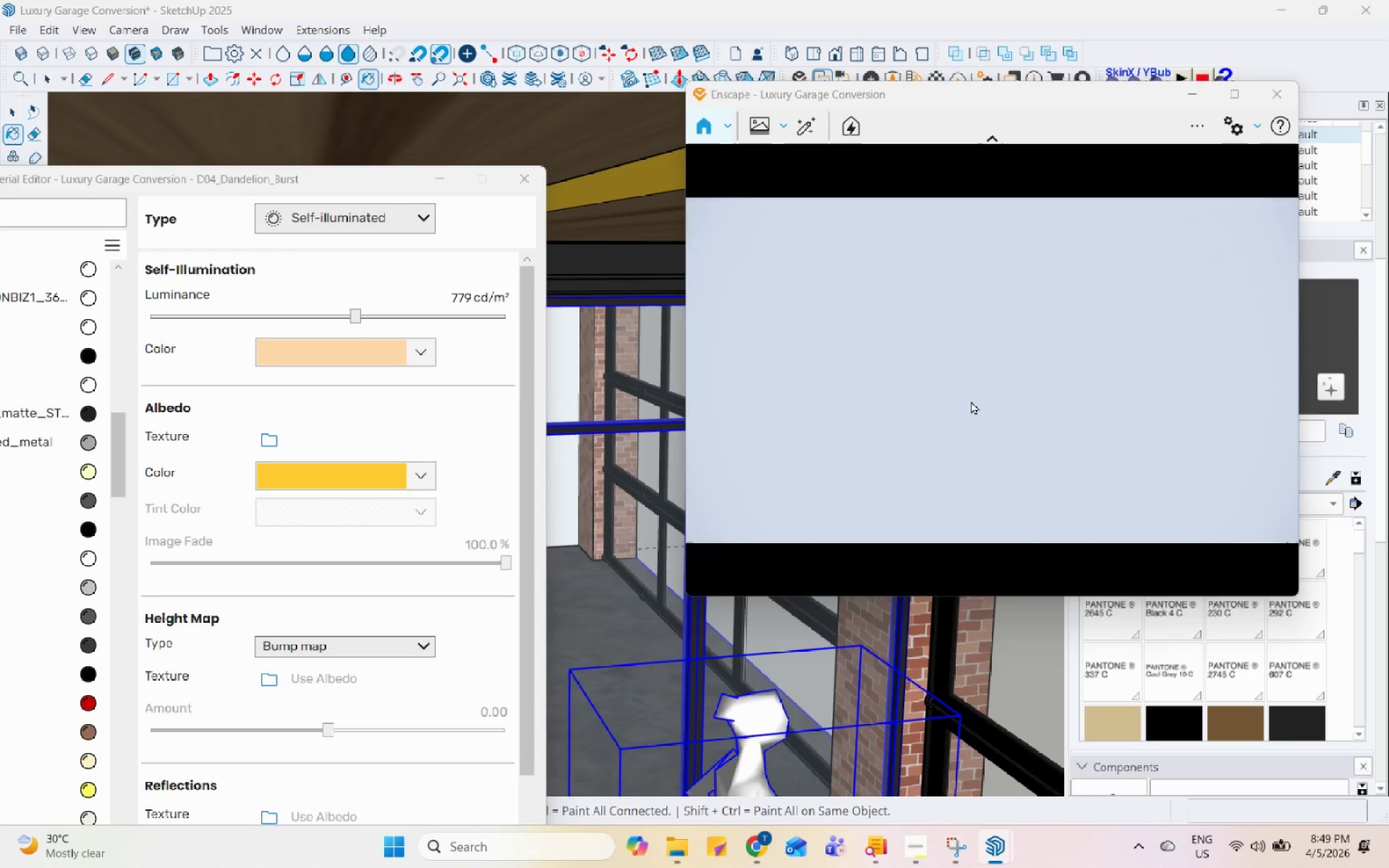 
scroll: coordinate [971, 401], scroll_direction: up, amount: 1.0
 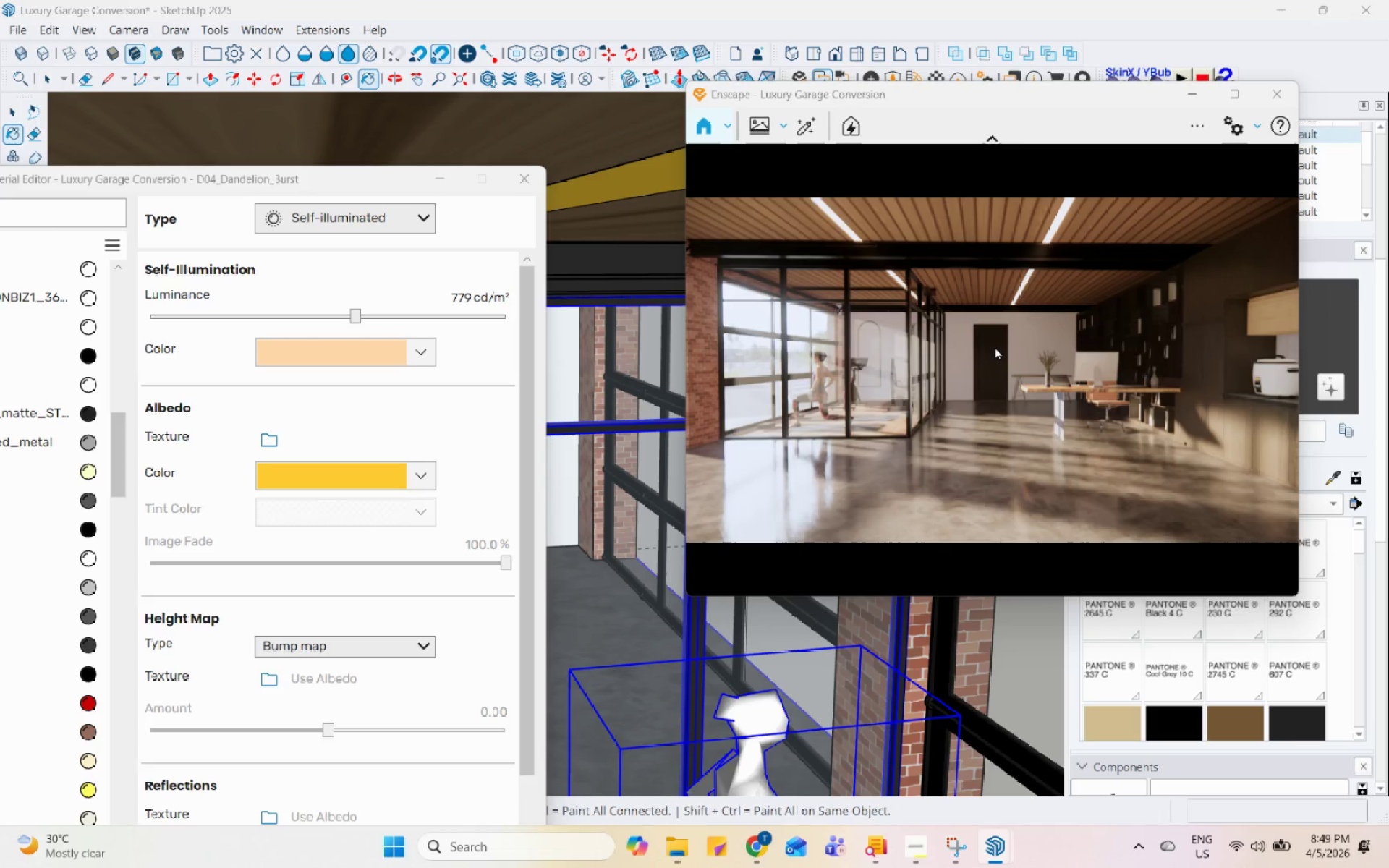 
left_click([441, 176])
 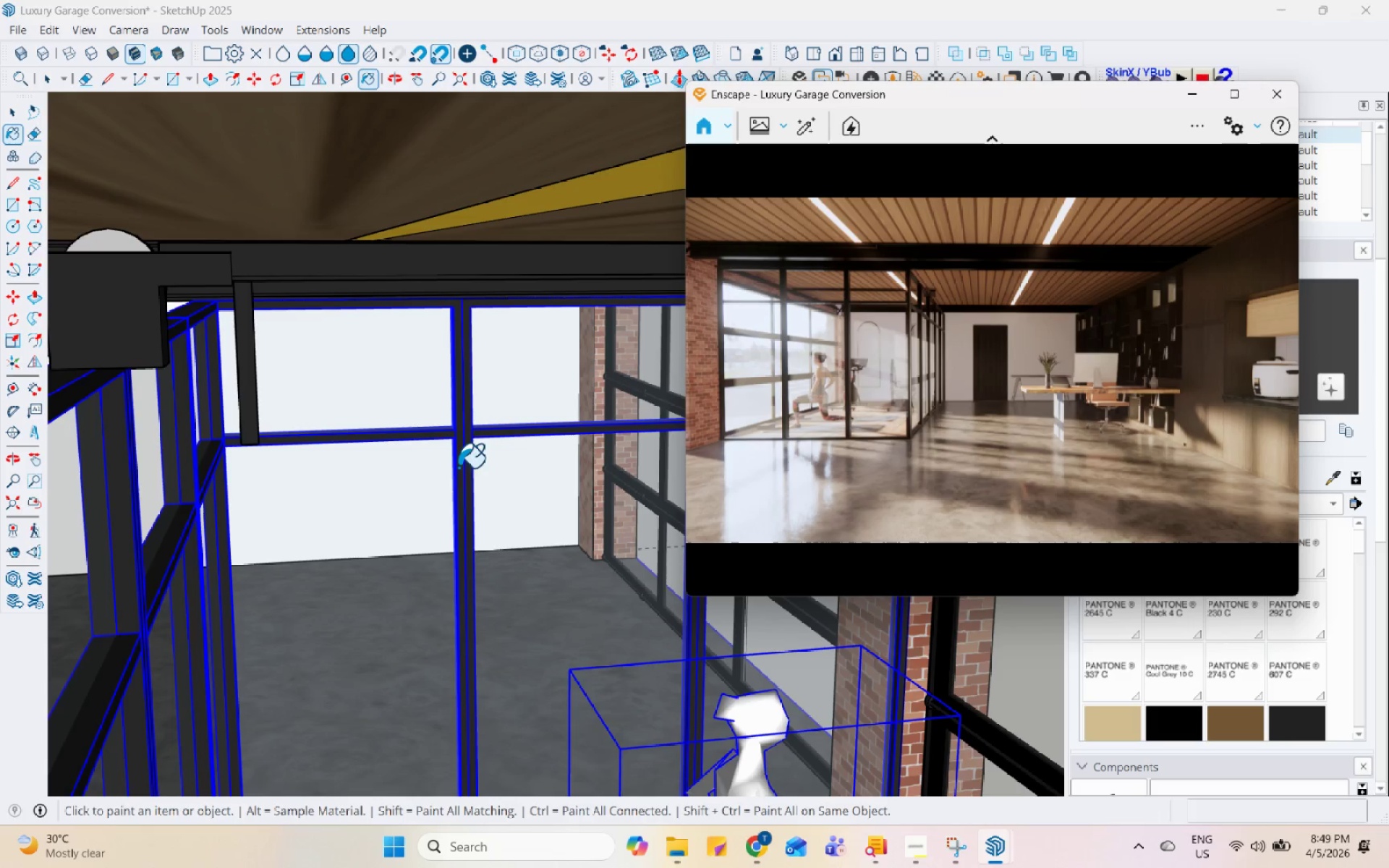 
key(H)
 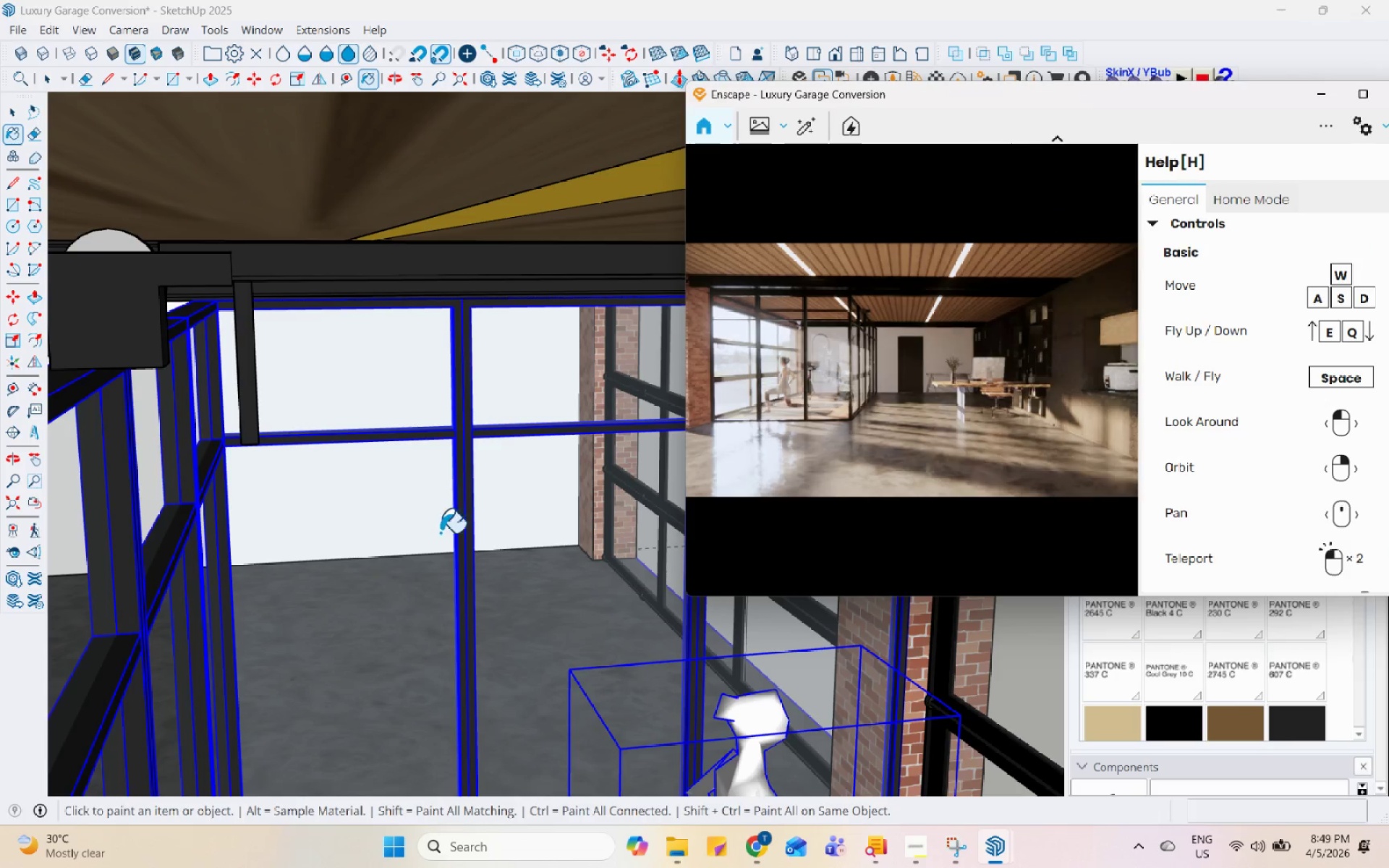 
left_click([446, 524])
 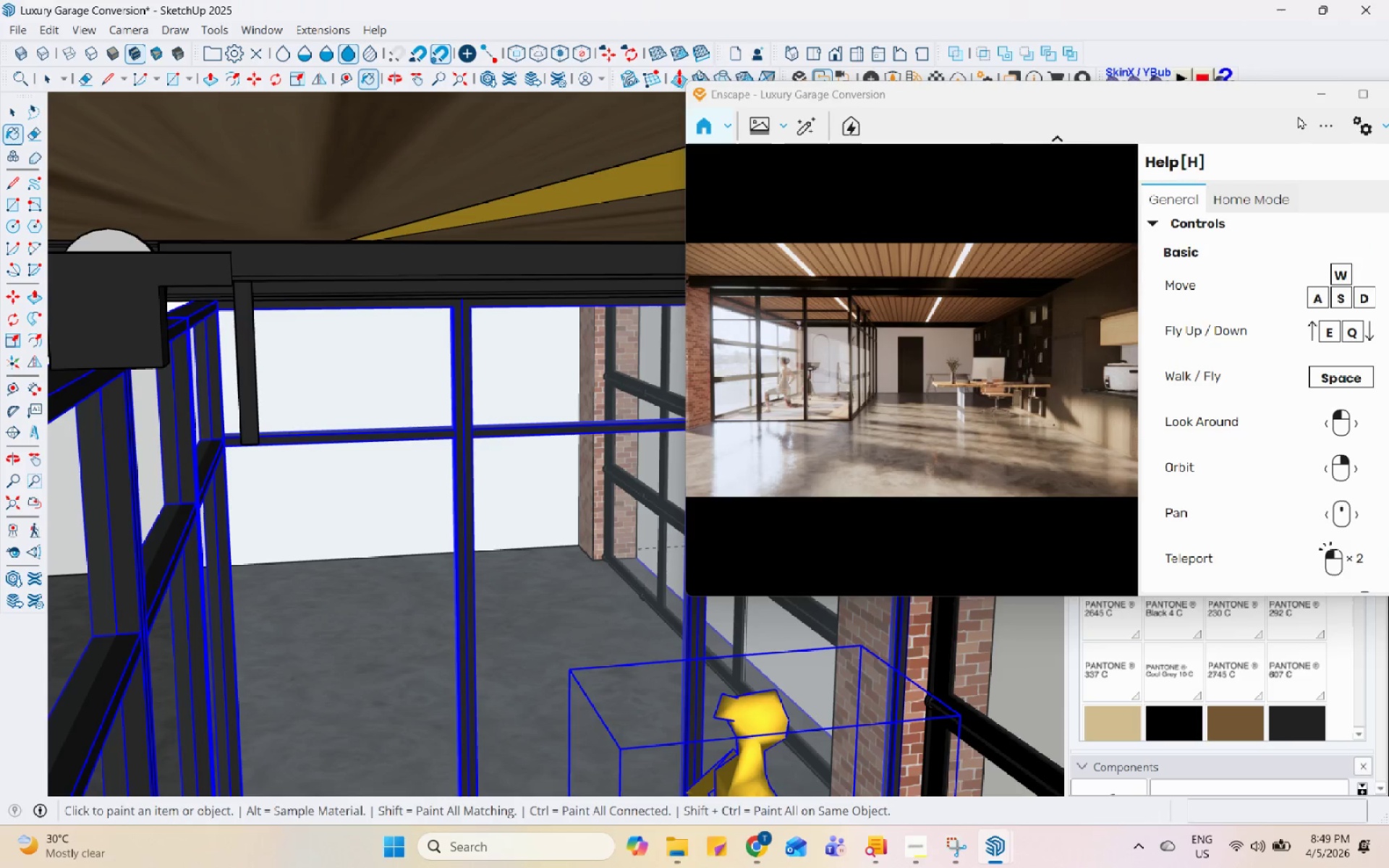 
left_click_drag(start_coordinate=[1166, 91], to_coordinate=[1071, 90])
 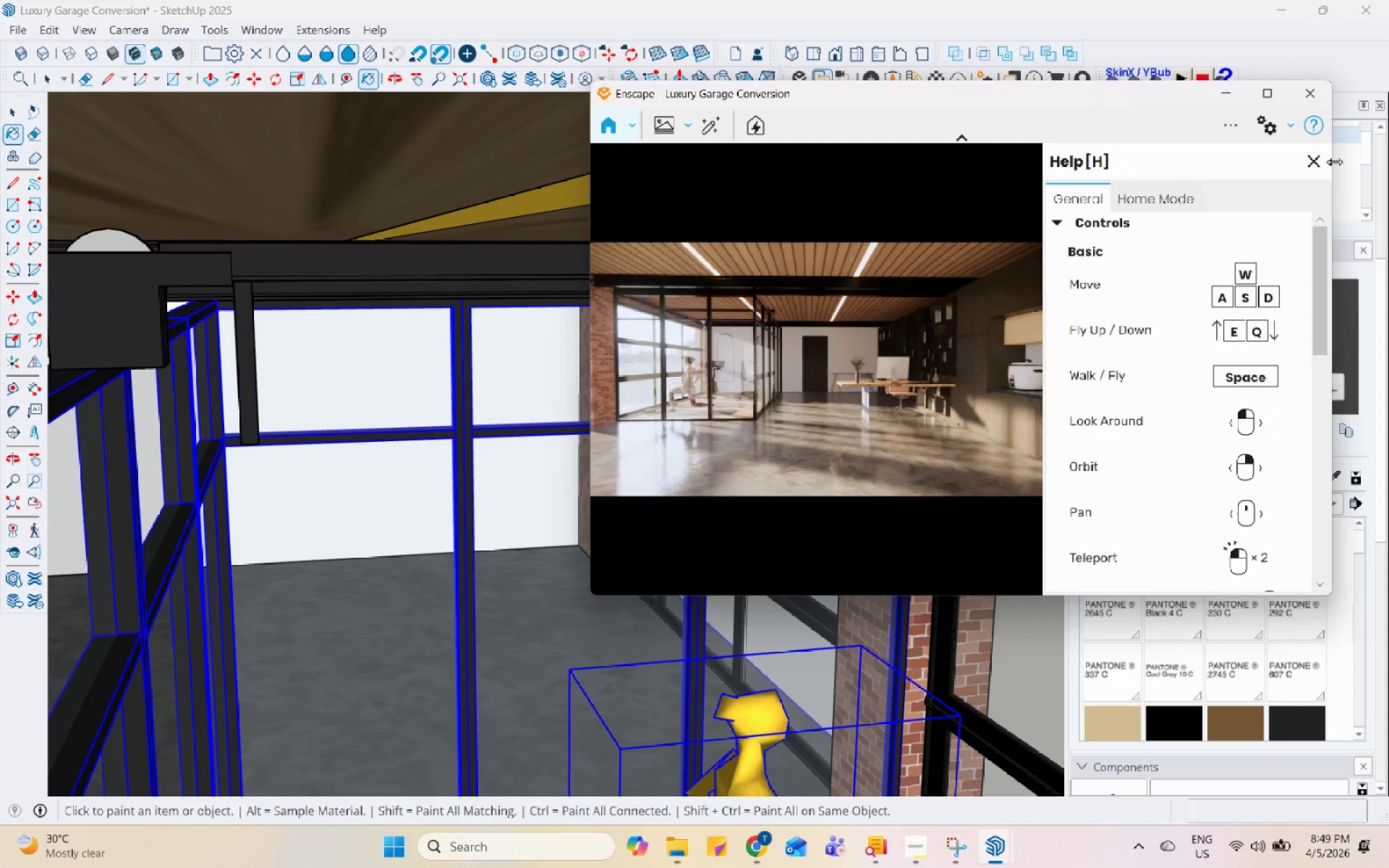 
left_click([1318, 163])
 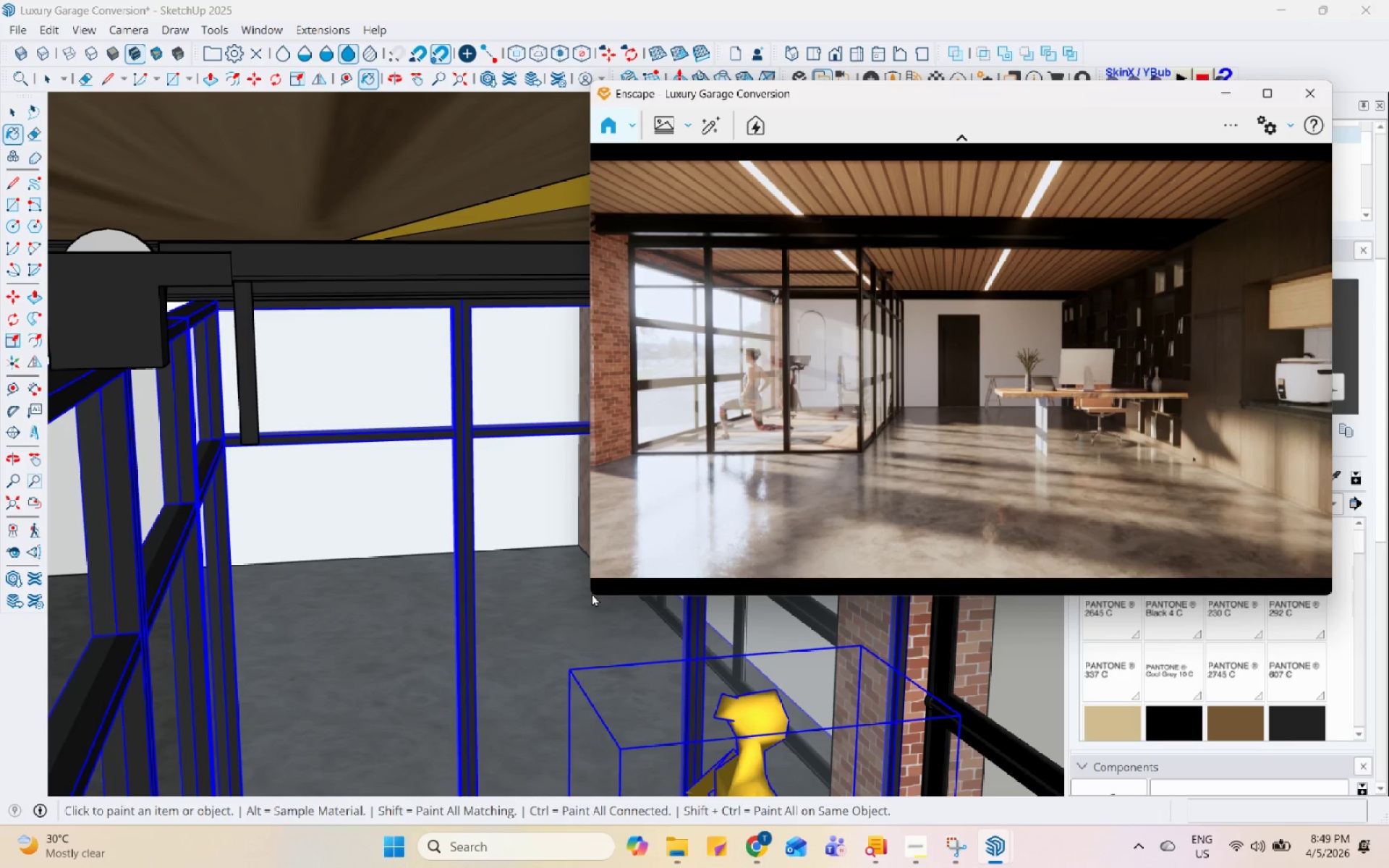 
left_click_drag(start_coordinate=[589, 598], to_coordinate=[722, 546])
 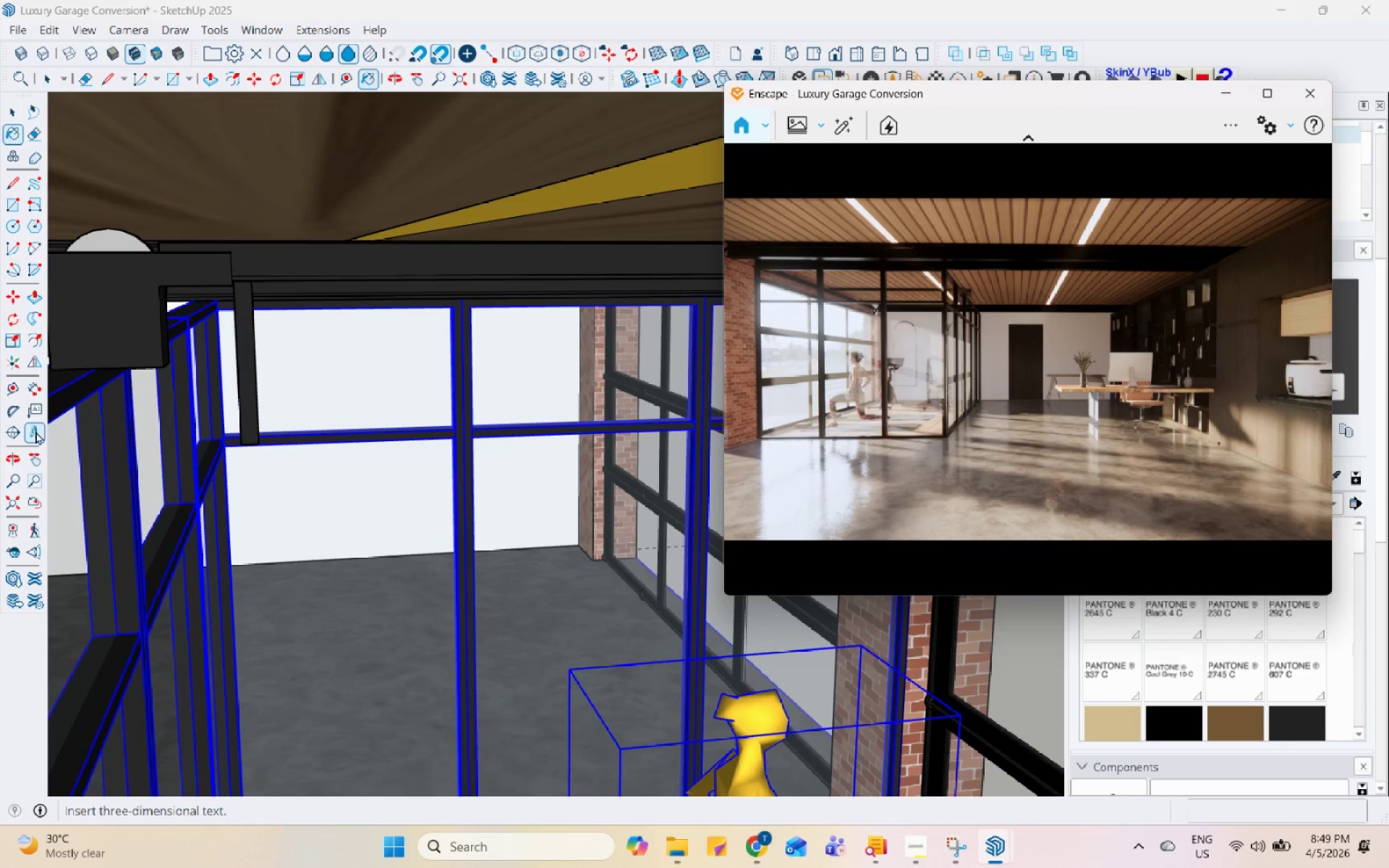 
left_click([29, 453])
 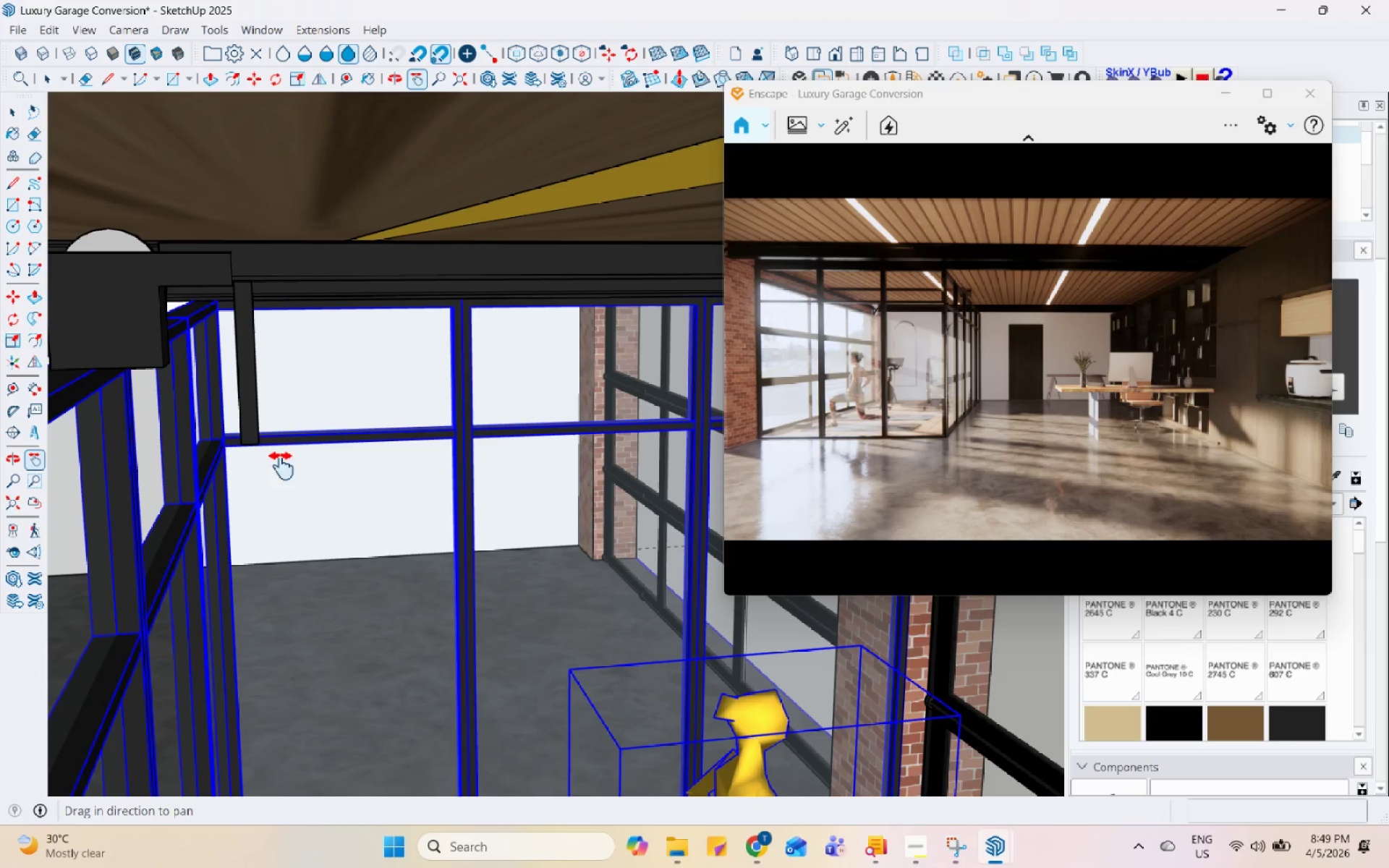 
left_click_drag(start_coordinate=[297, 468], to_coordinate=[558, 255])
 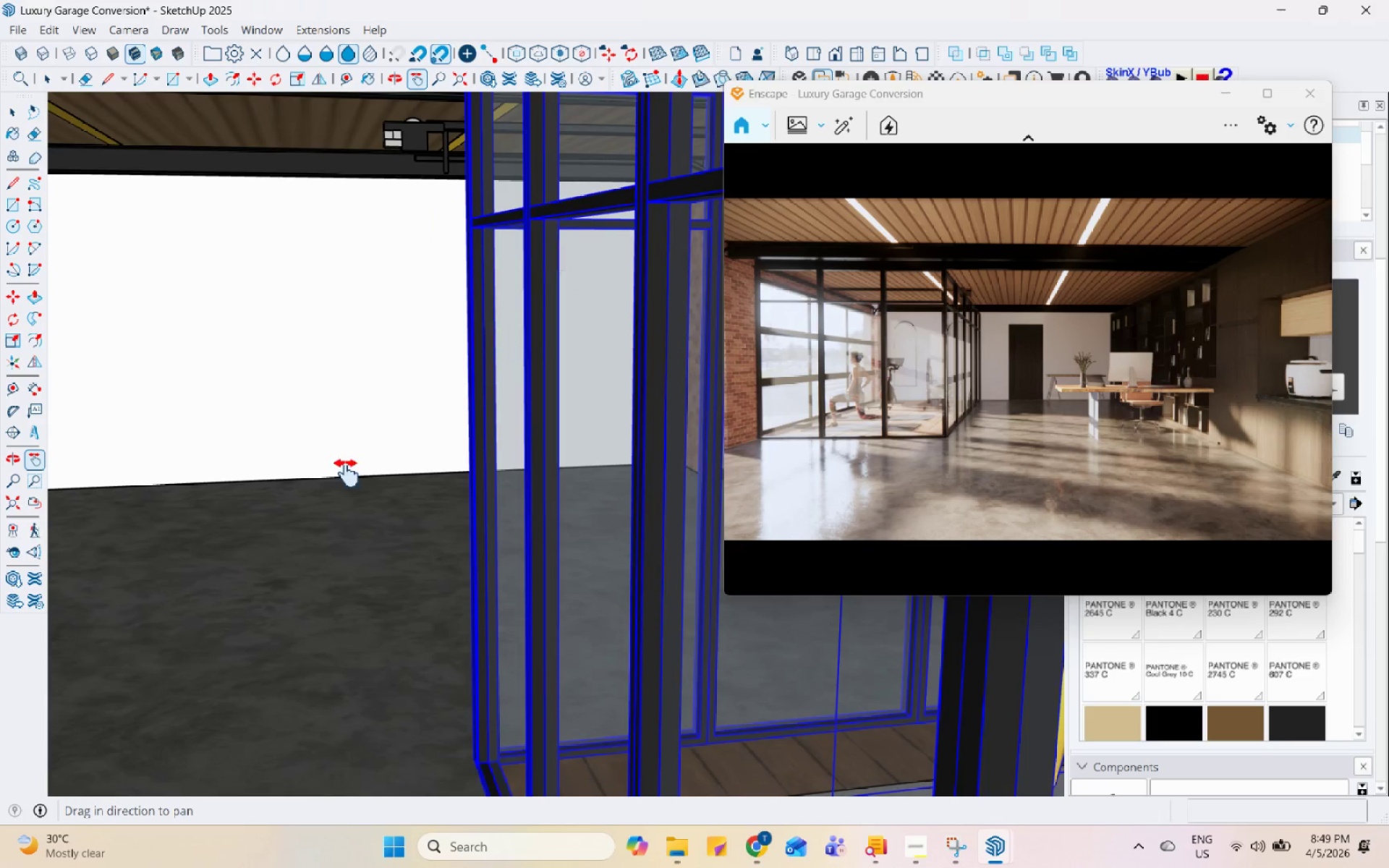 
left_click_drag(start_coordinate=[334, 479], to_coordinate=[532, 342])
 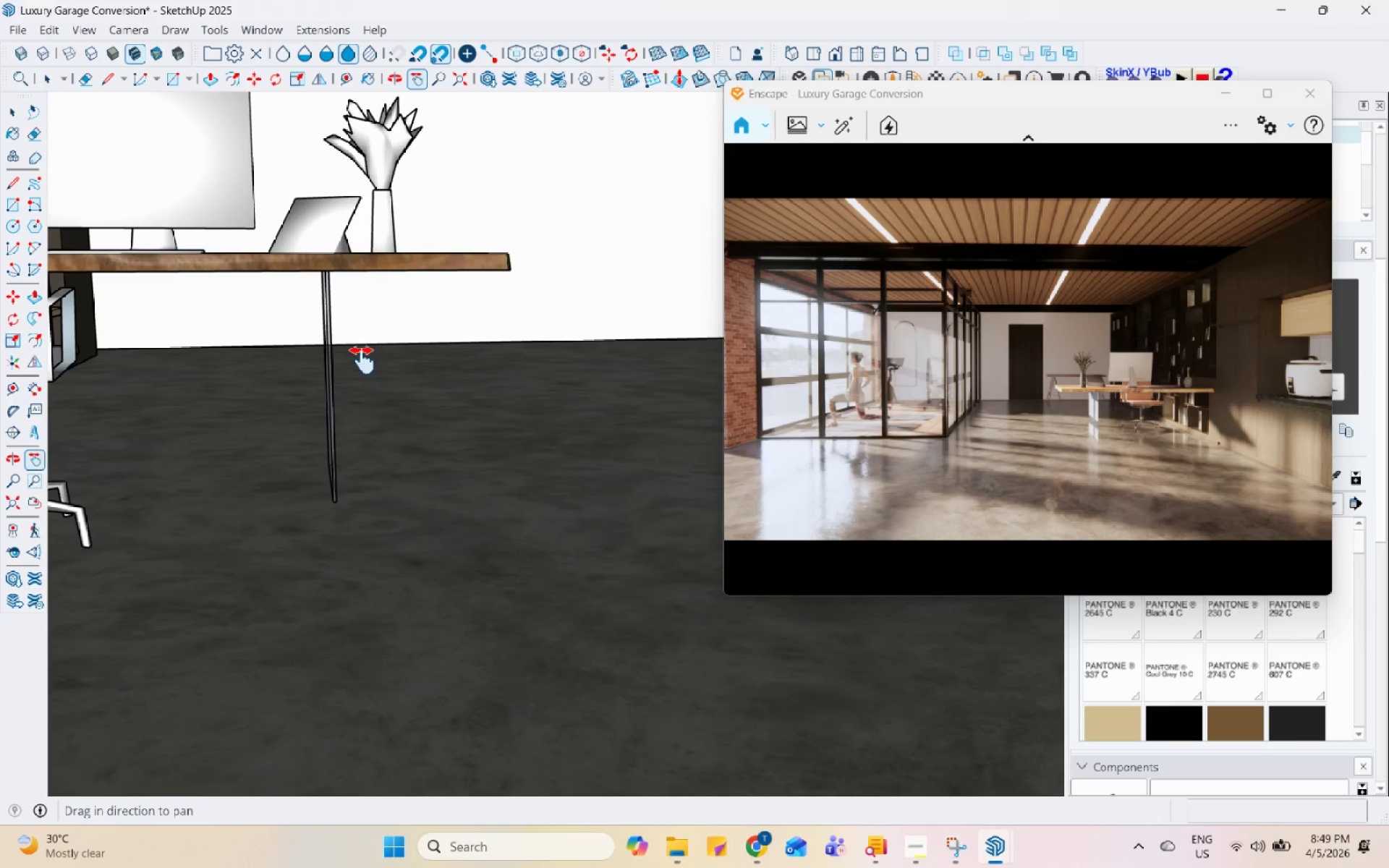 
scroll: coordinate [357, 351], scroll_direction: up, amount: 3.0
 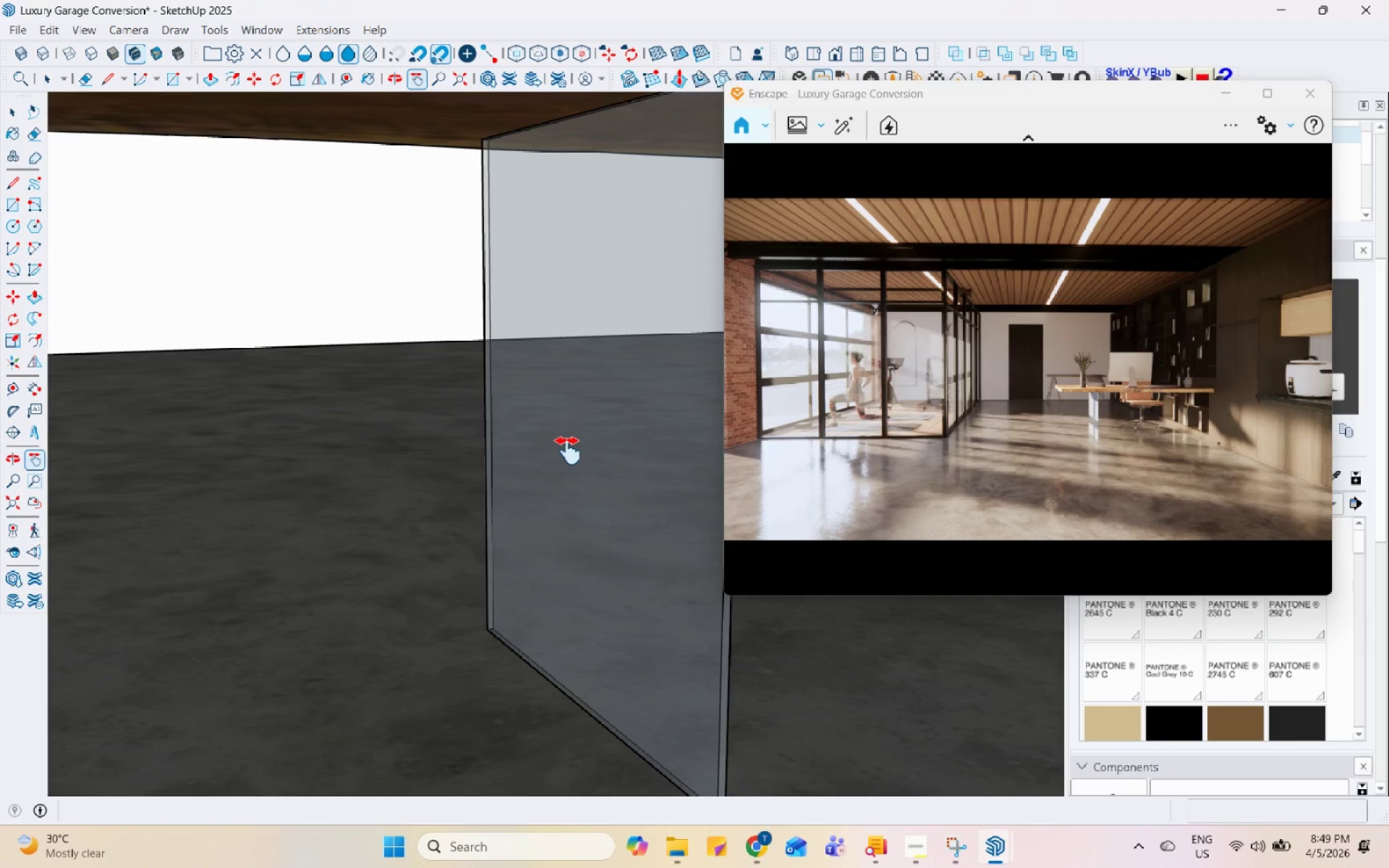 
wait(26.37)
 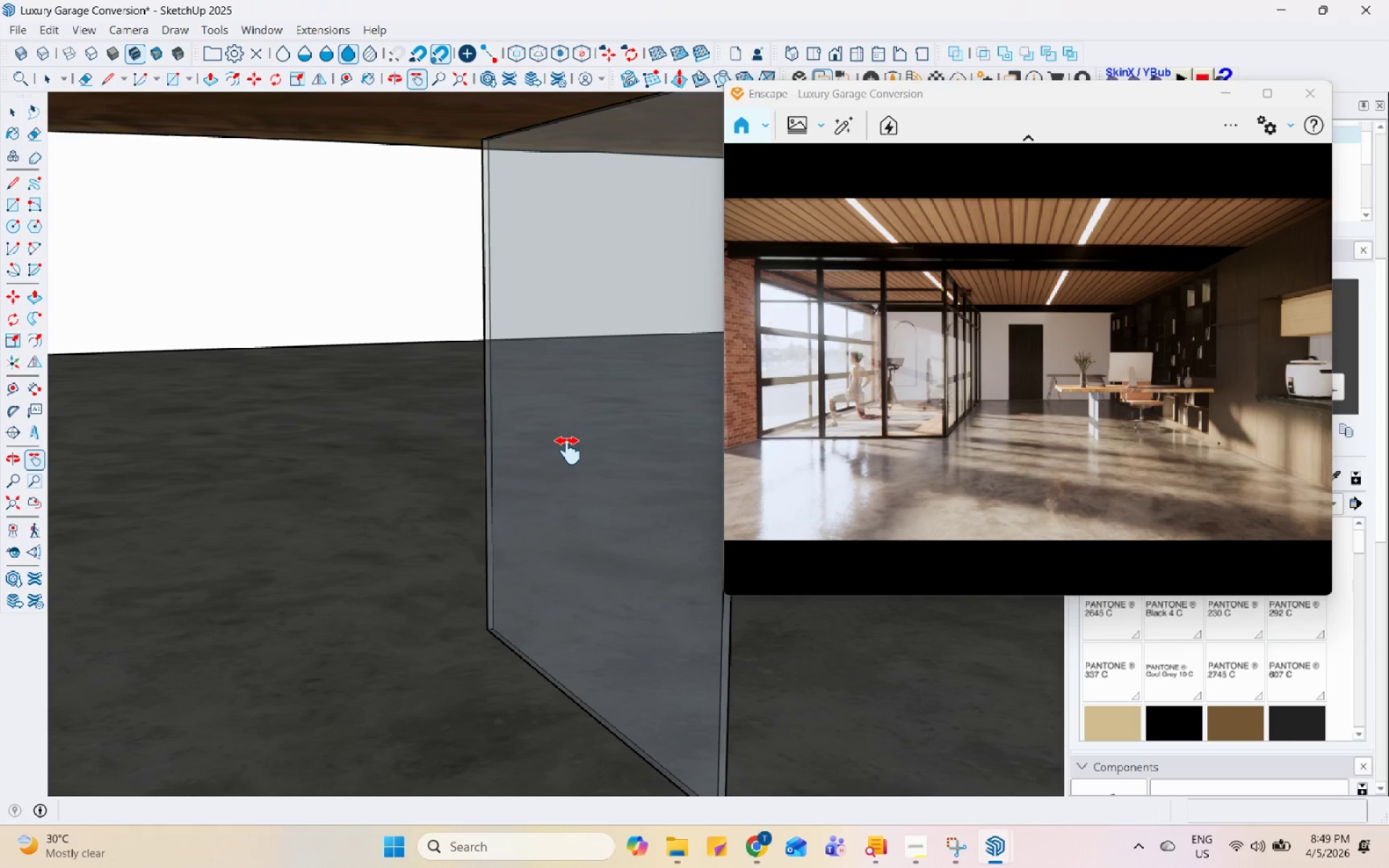 
left_click([13, 548])
 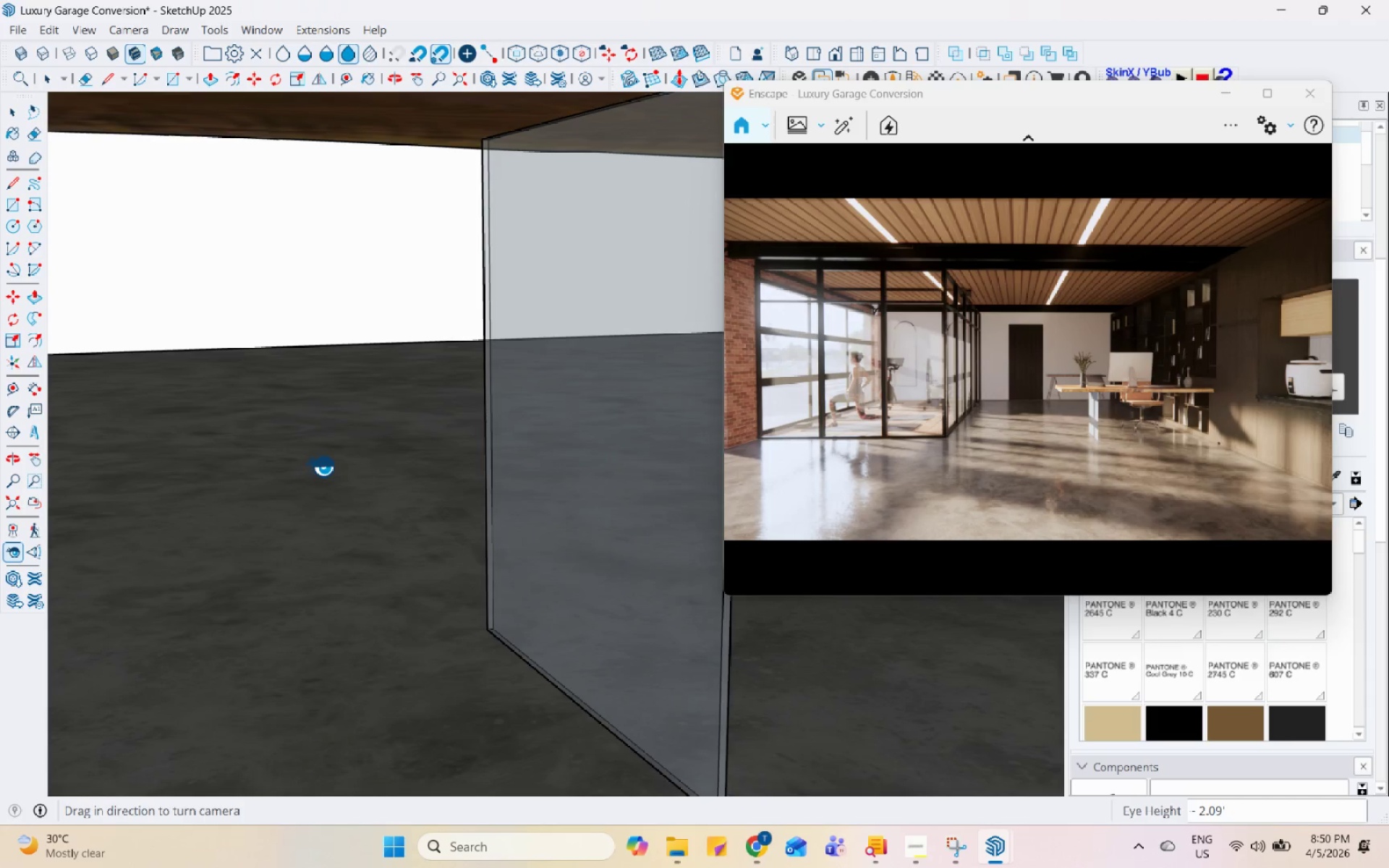 
left_click_drag(start_coordinate=[344, 459], to_coordinate=[644, 436])
 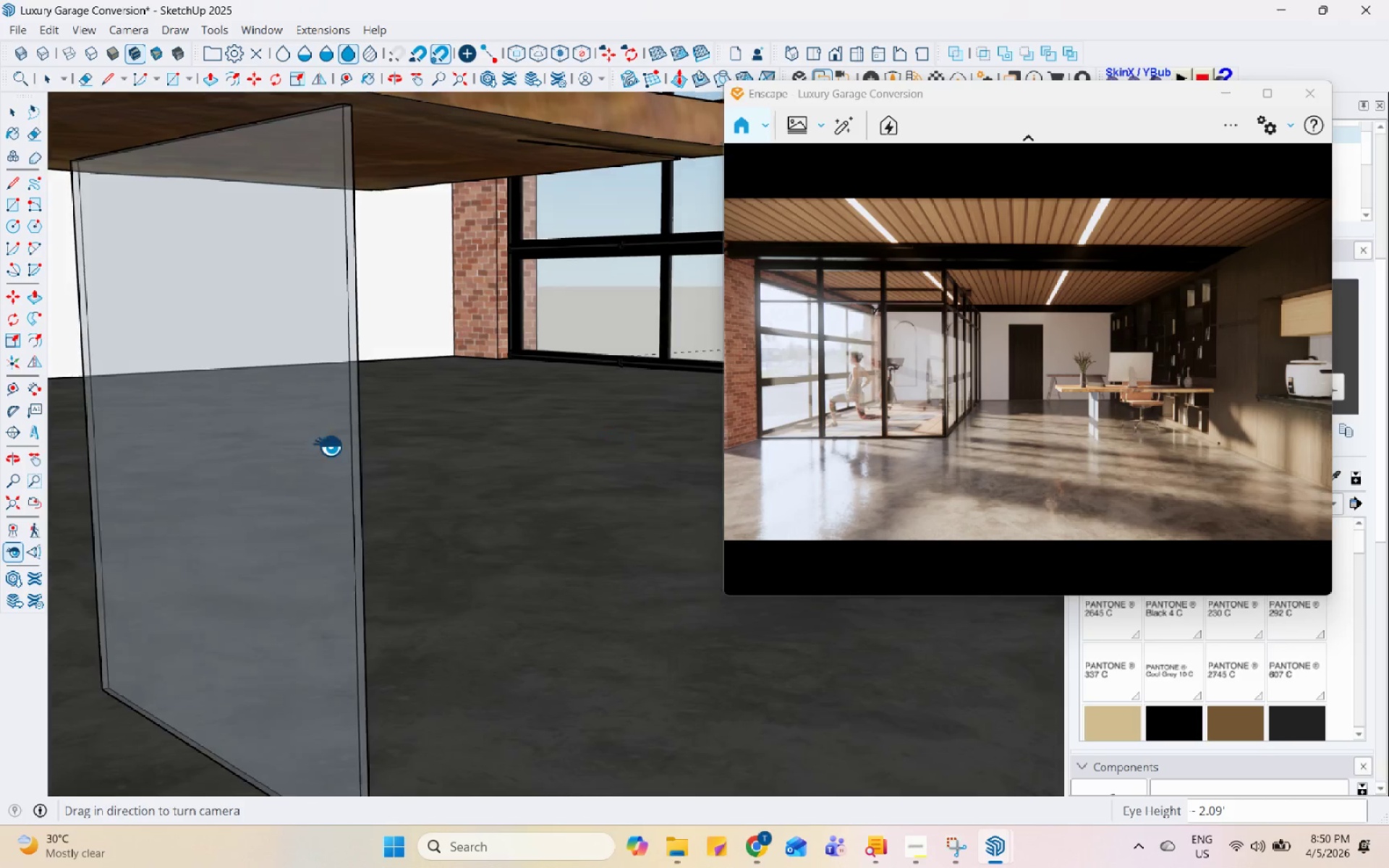 
left_click_drag(start_coordinate=[232, 438], to_coordinate=[506, 396])
 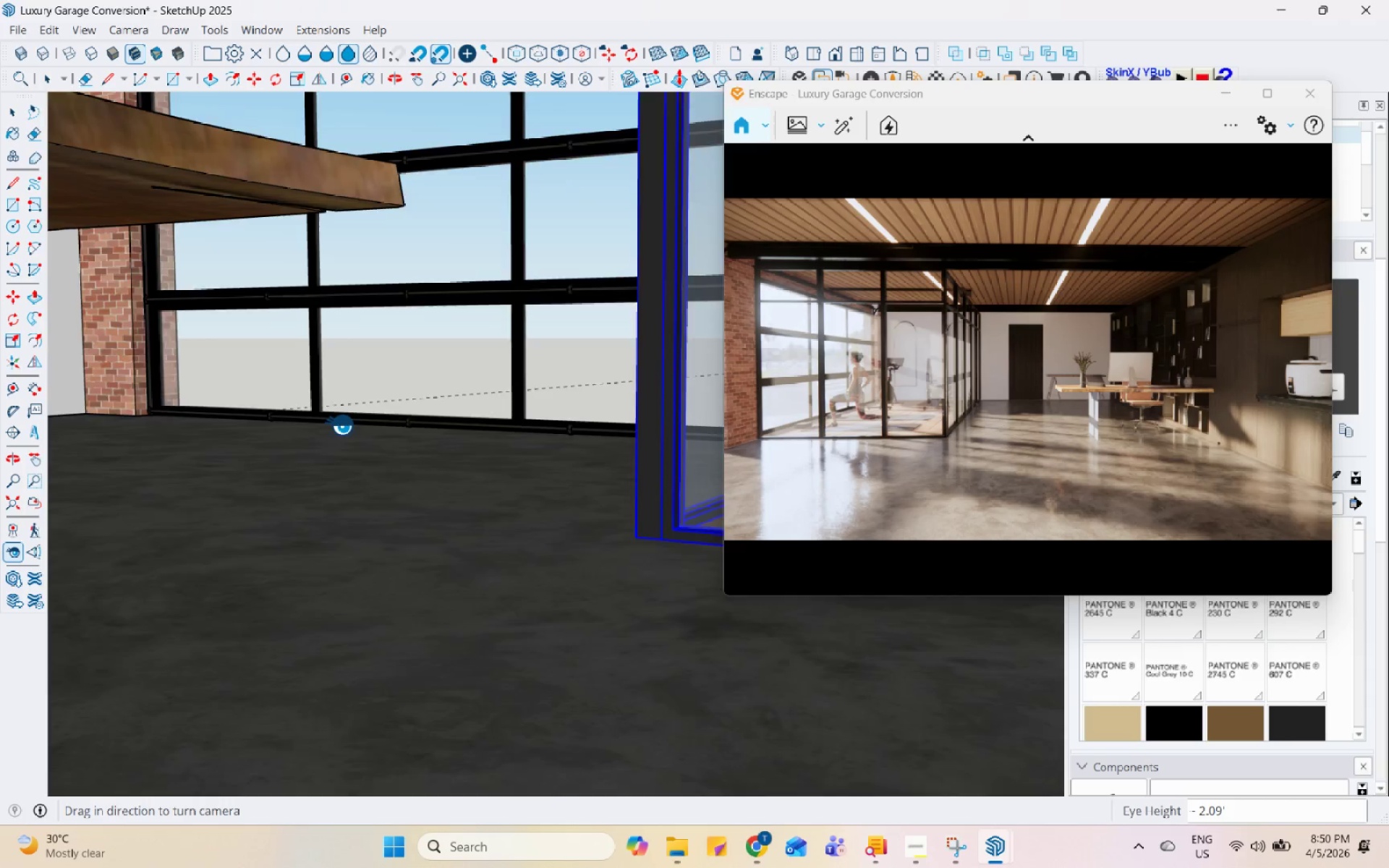 
left_click_drag(start_coordinate=[359, 409], to_coordinate=[671, 369])
 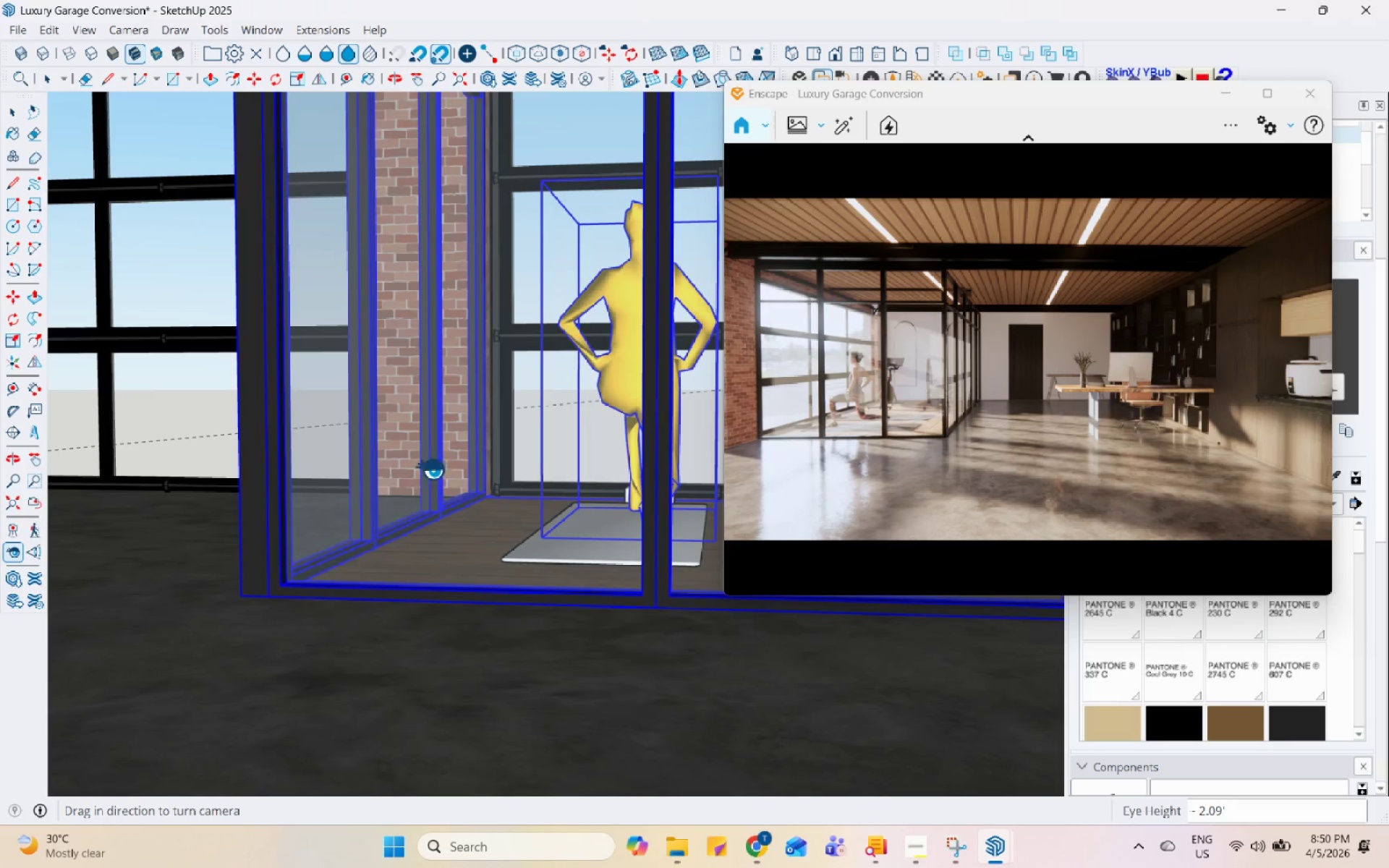 
left_click_drag(start_coordinate=[384, 456], to_coordinate=[637, 446])
 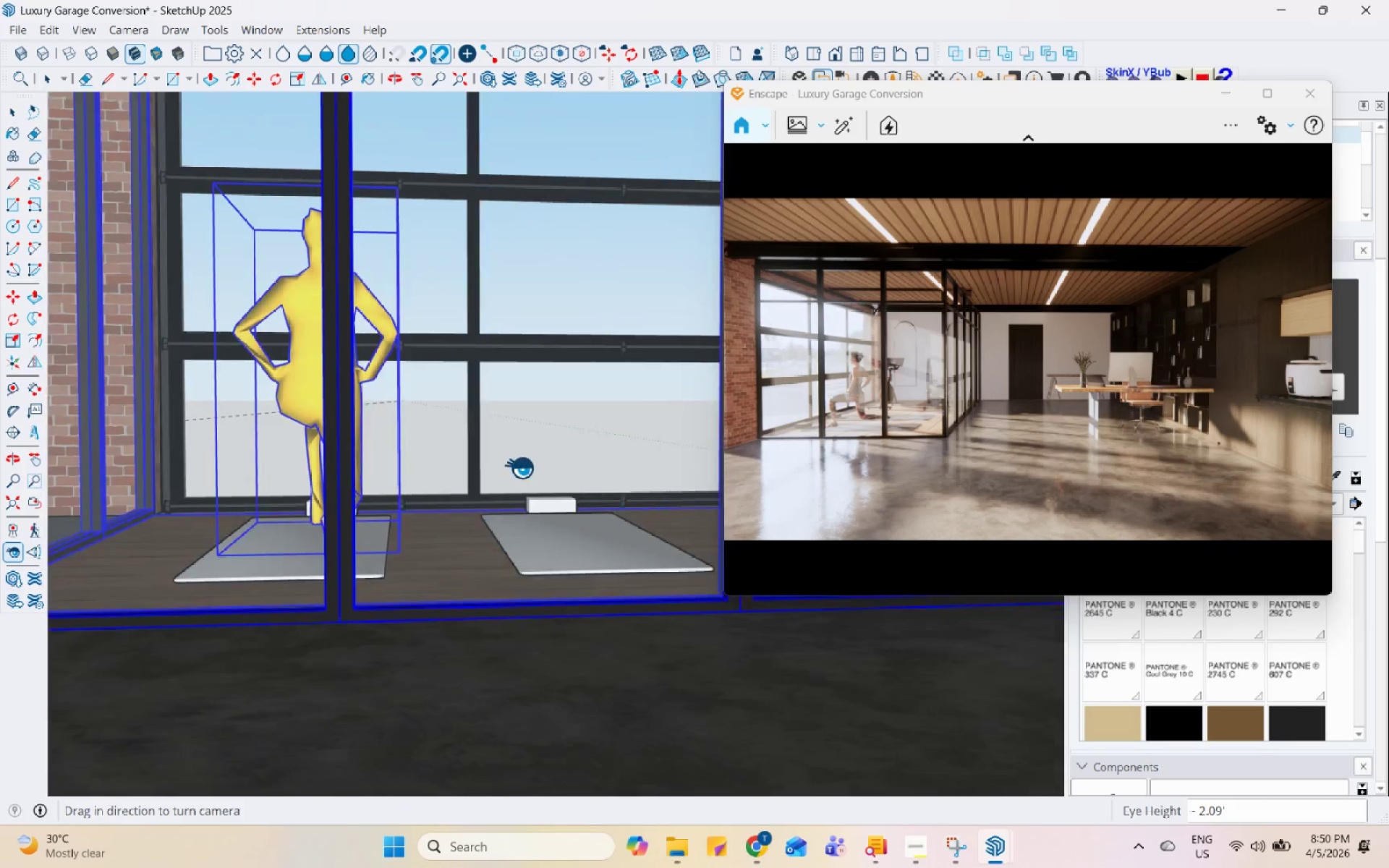 
left_click_drag(start_coordinate=[362, 464], to_coordinate=[670, 467])
 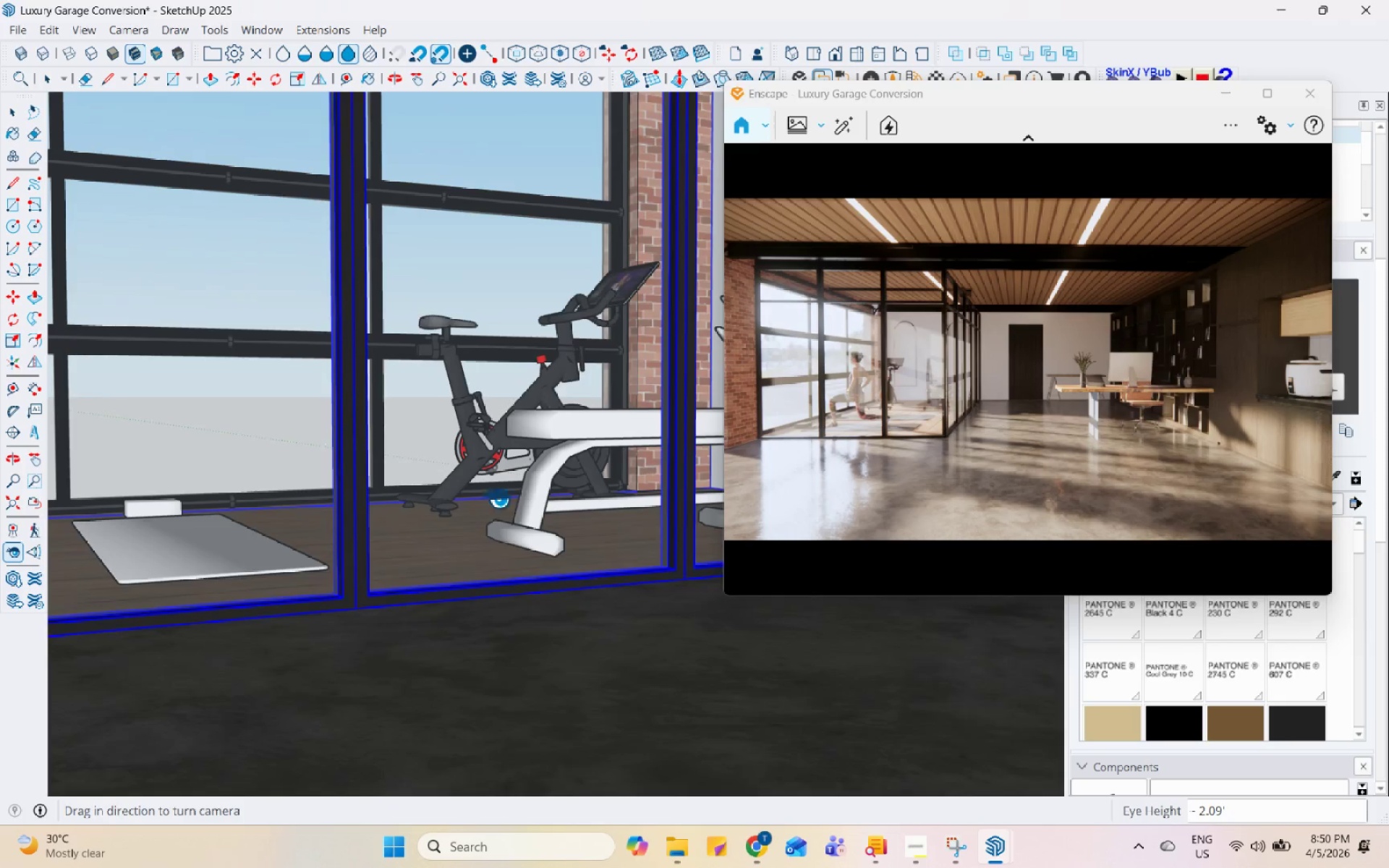 
left_click_drag(start_coordinate=[422, 475], to_coordinate=[663, 471])
 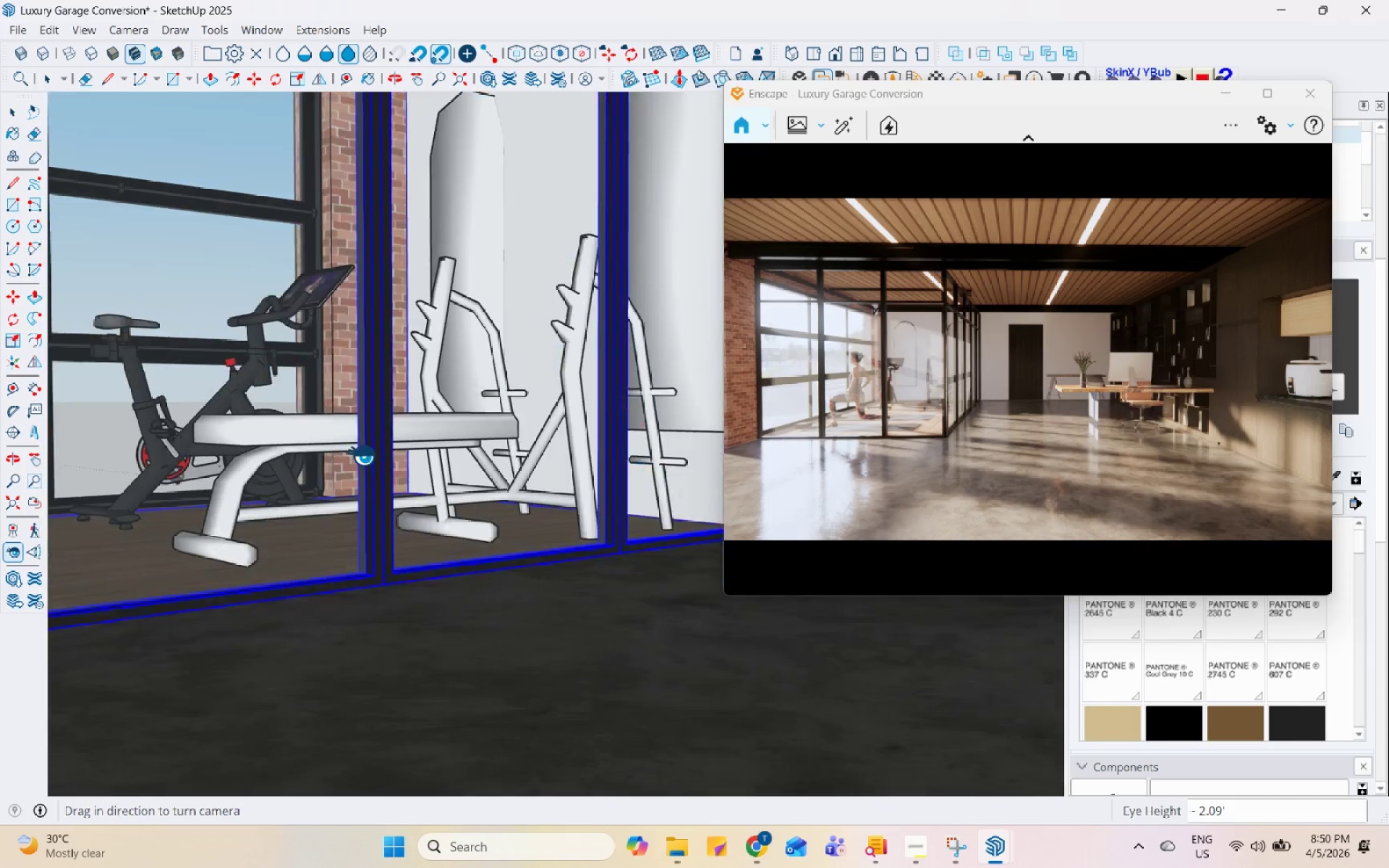 
left_click_drag(start_coordinate=[355, 454], to_coordinate=[629, 459])
 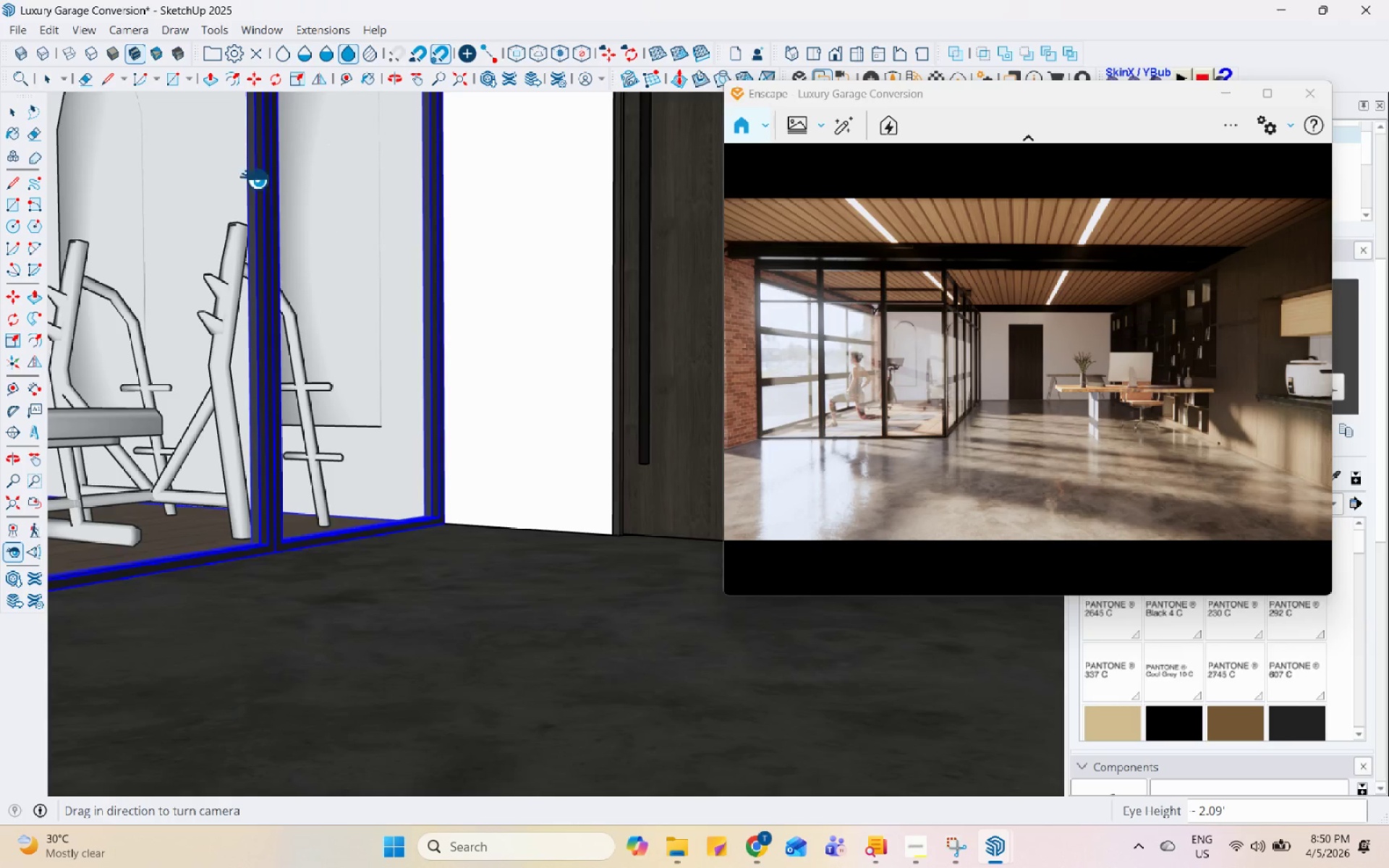 
key(Space)
 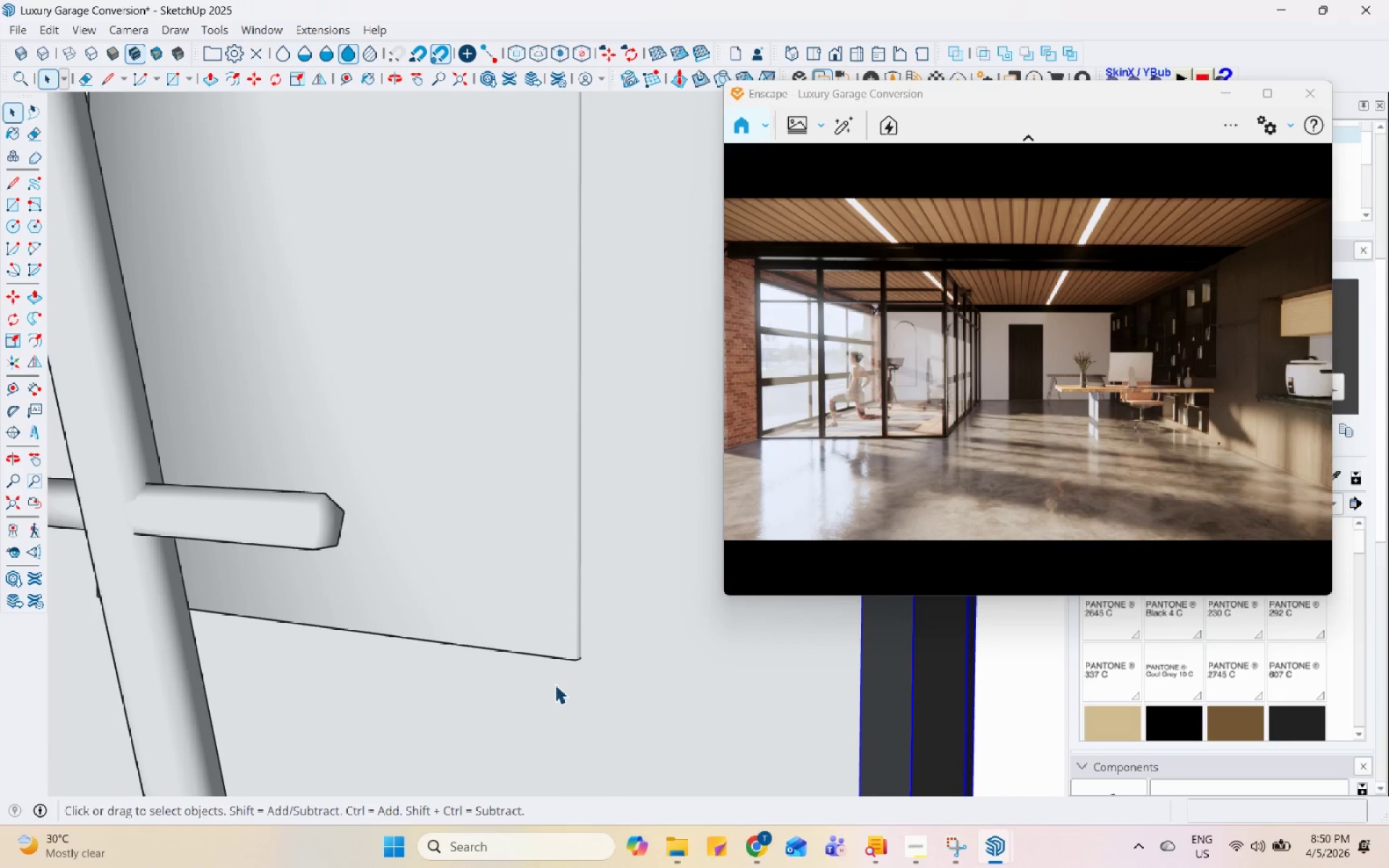 
scroll: coordinate [571, 648], scroll_direction: up, amount: 87.0
 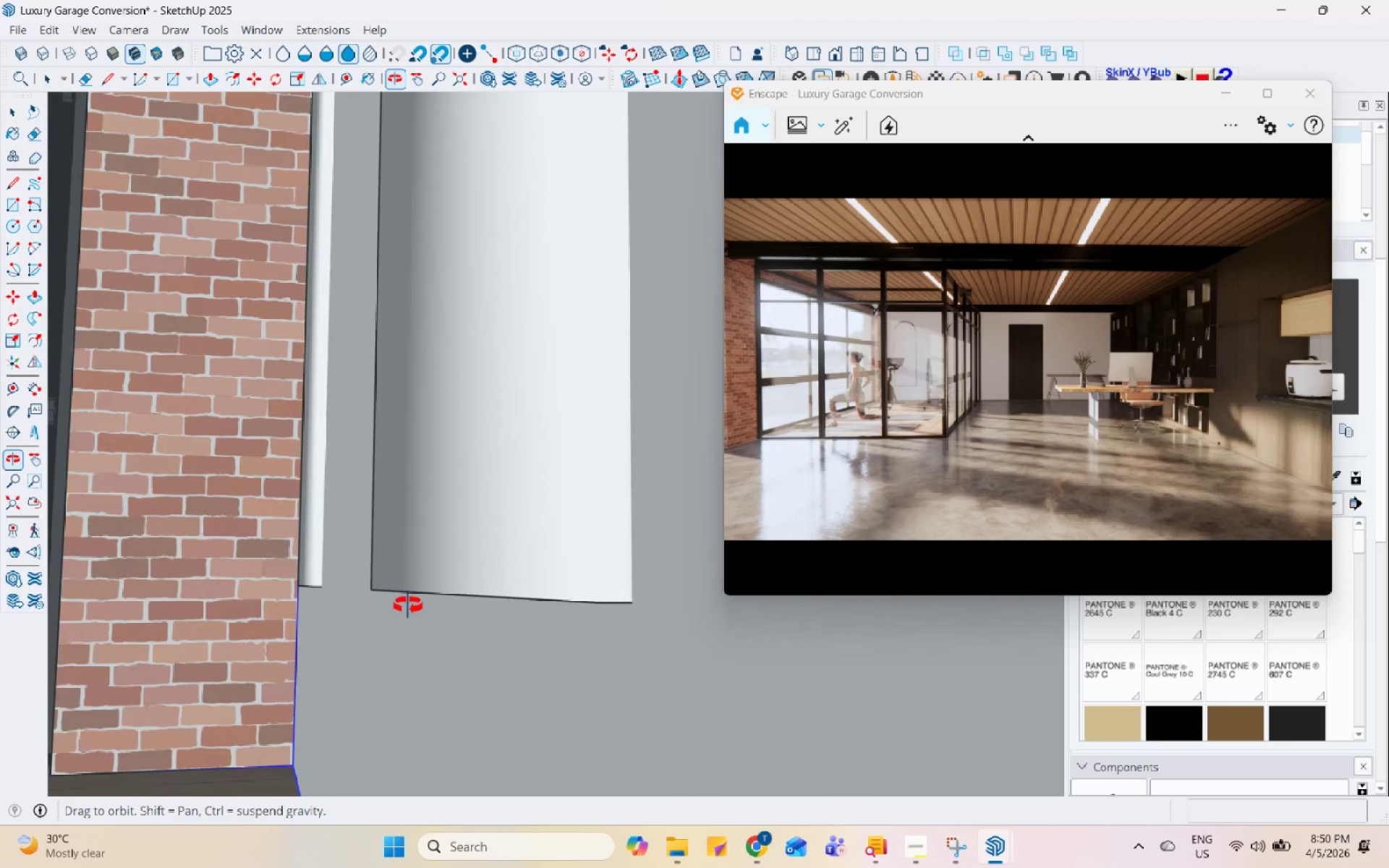 
left_click([564, 595])
 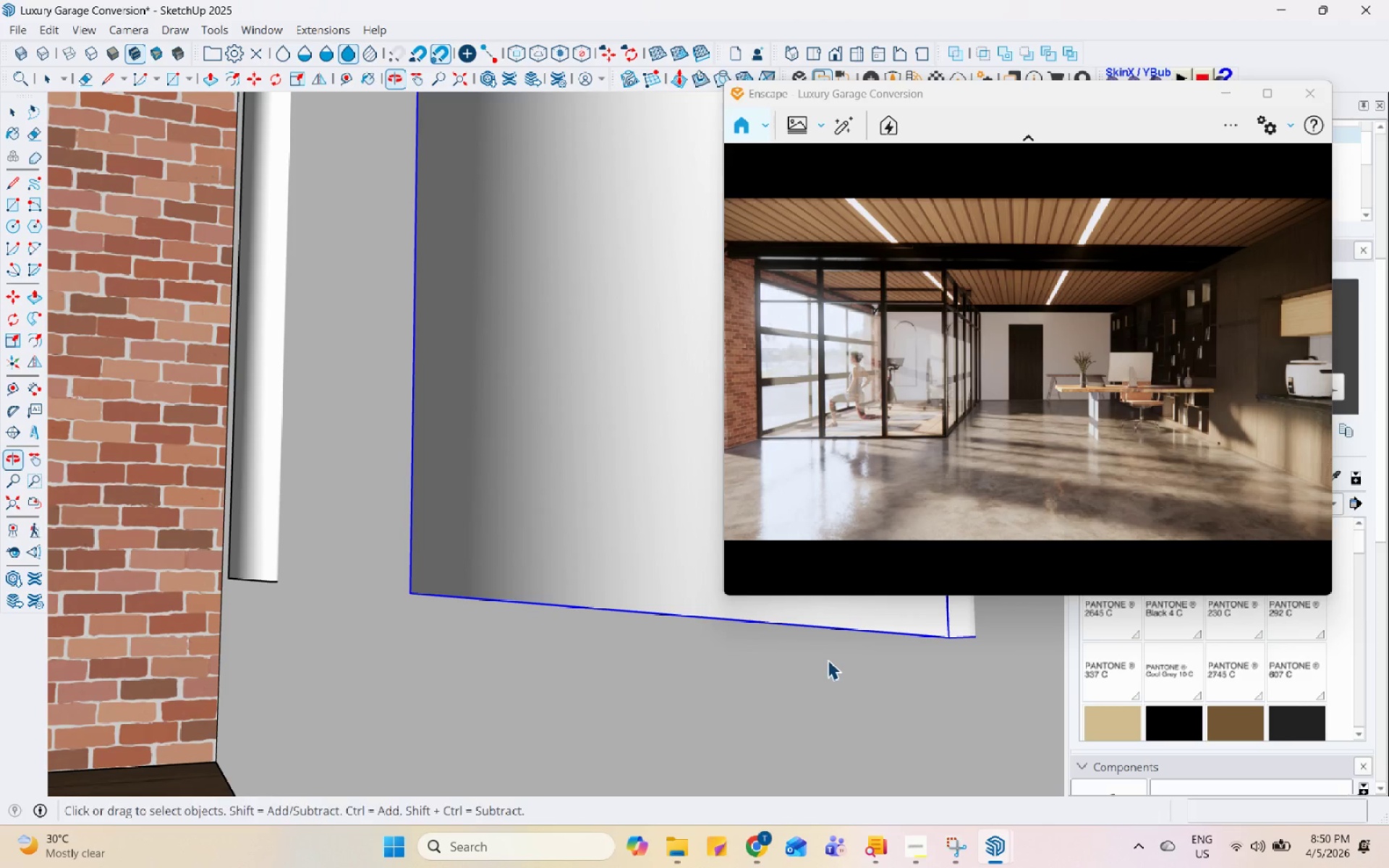 
key(M)
 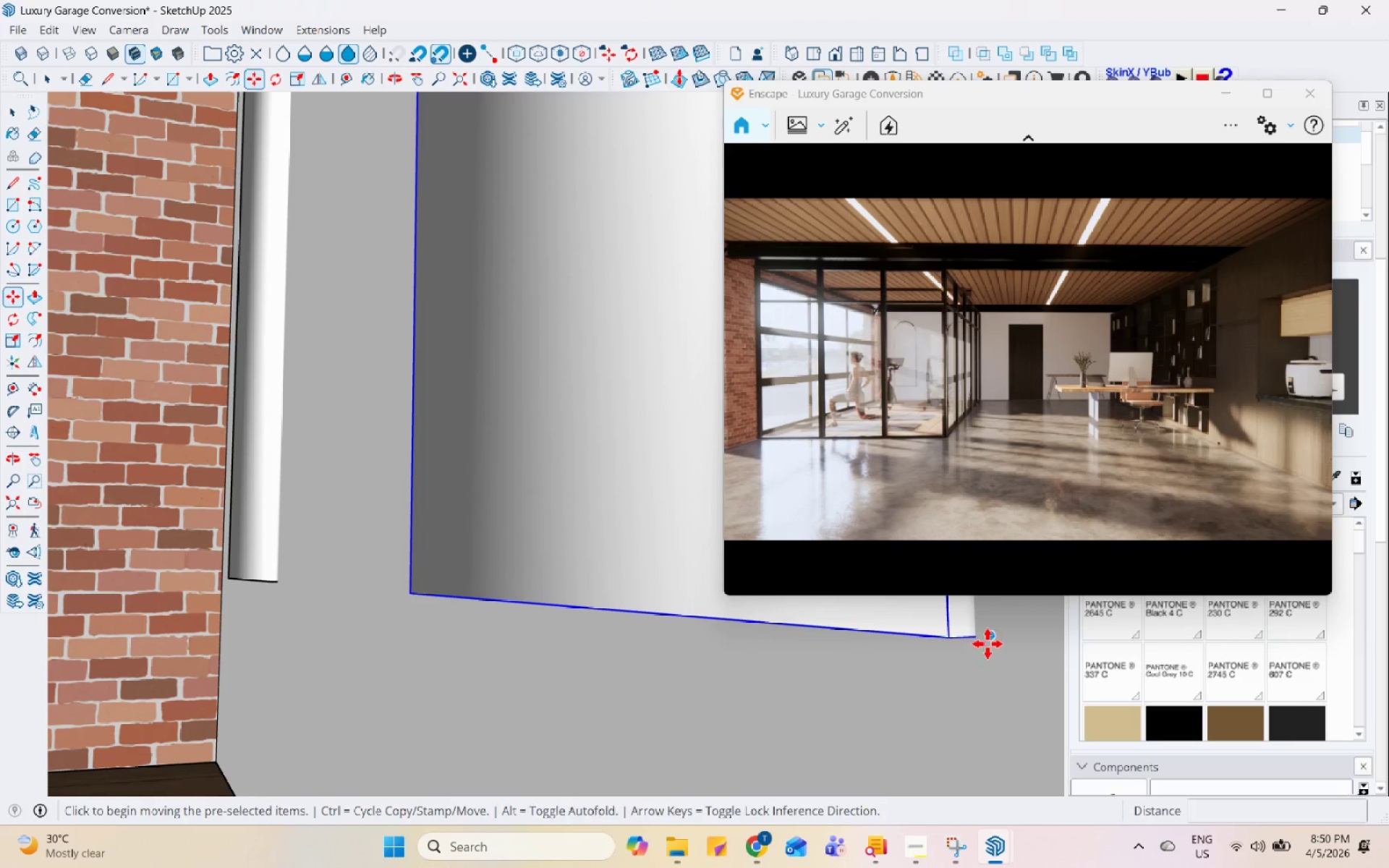 
left_click([990, 634])
 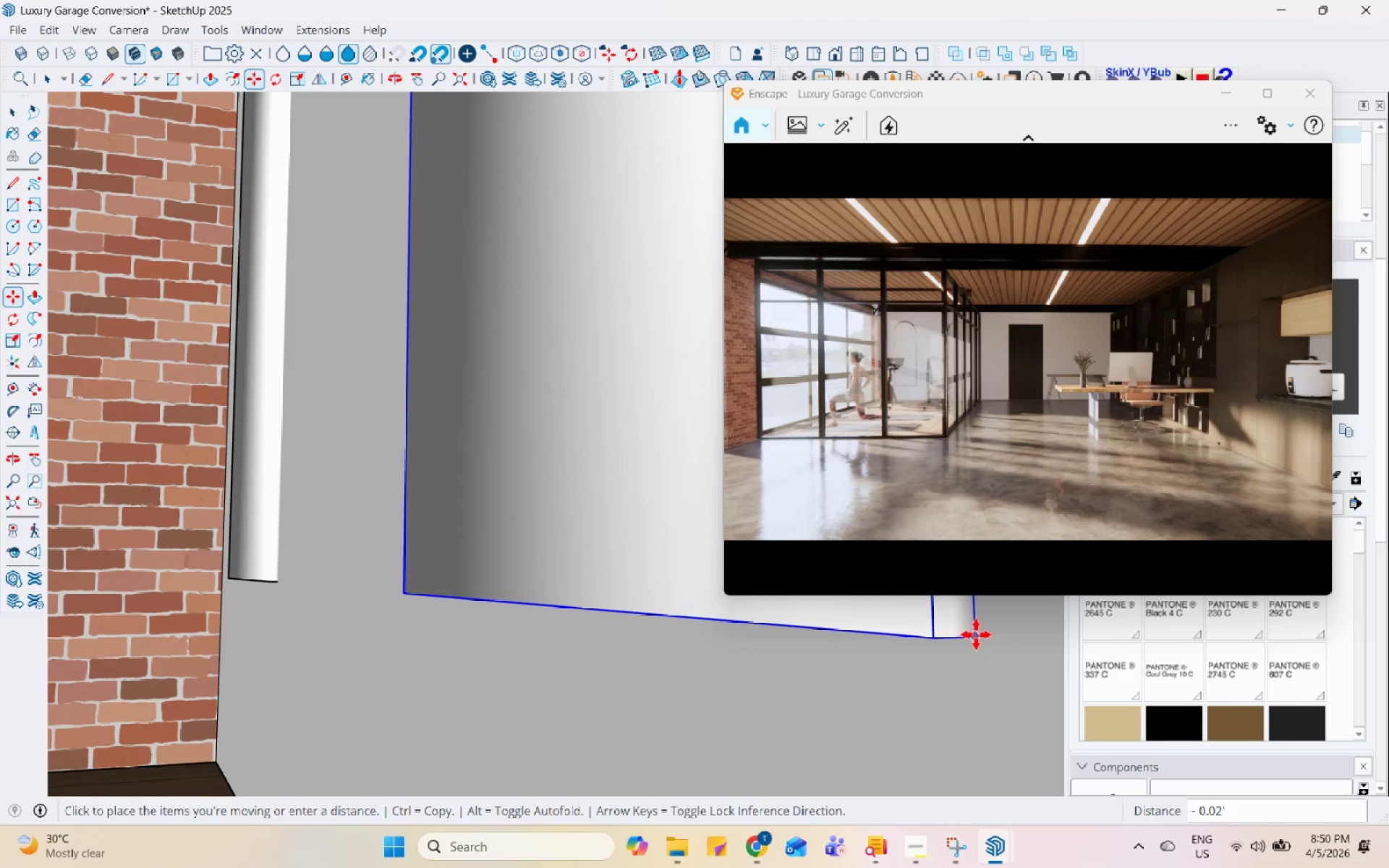 
left_click([973, 634])
 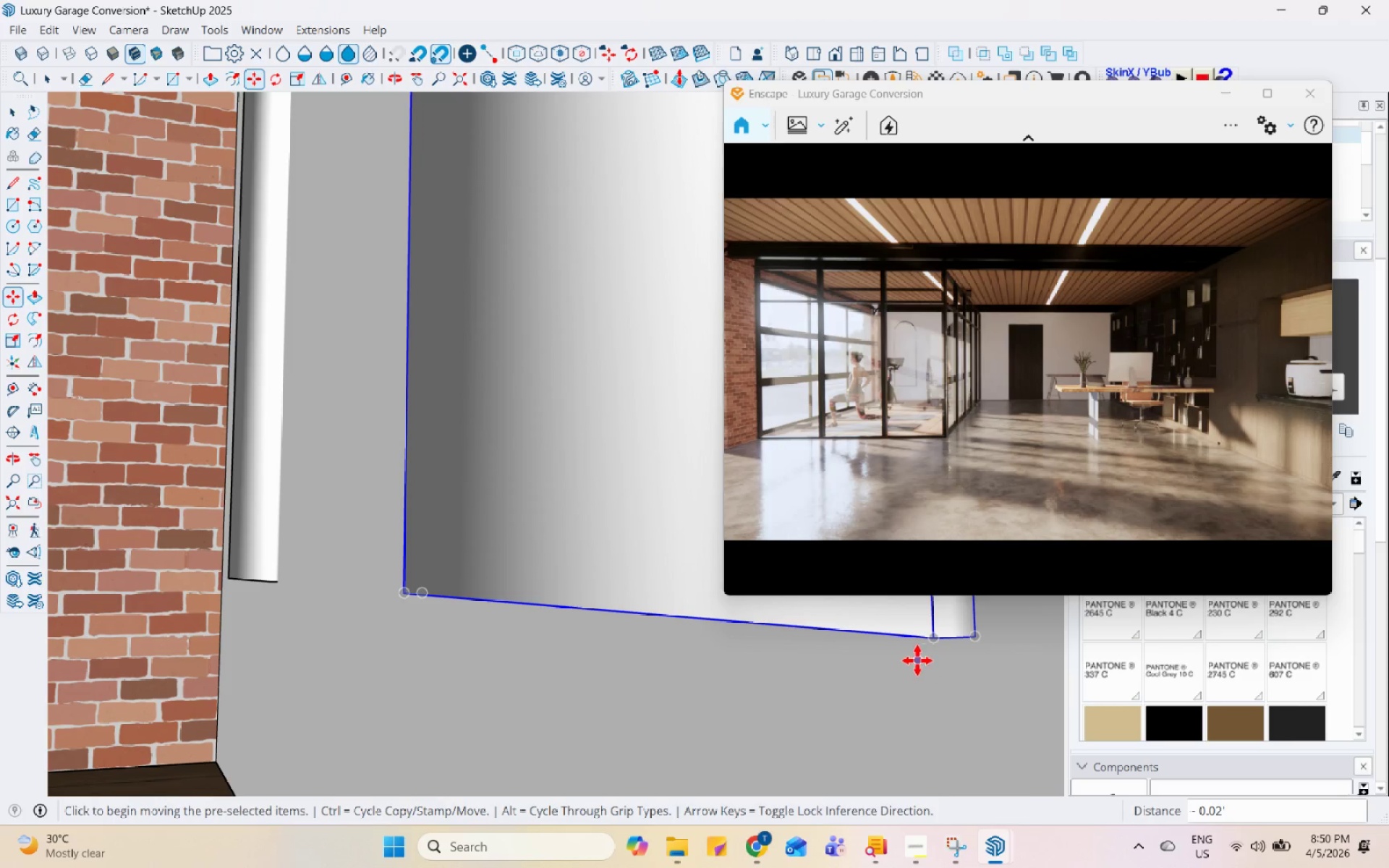 
key(Space)
 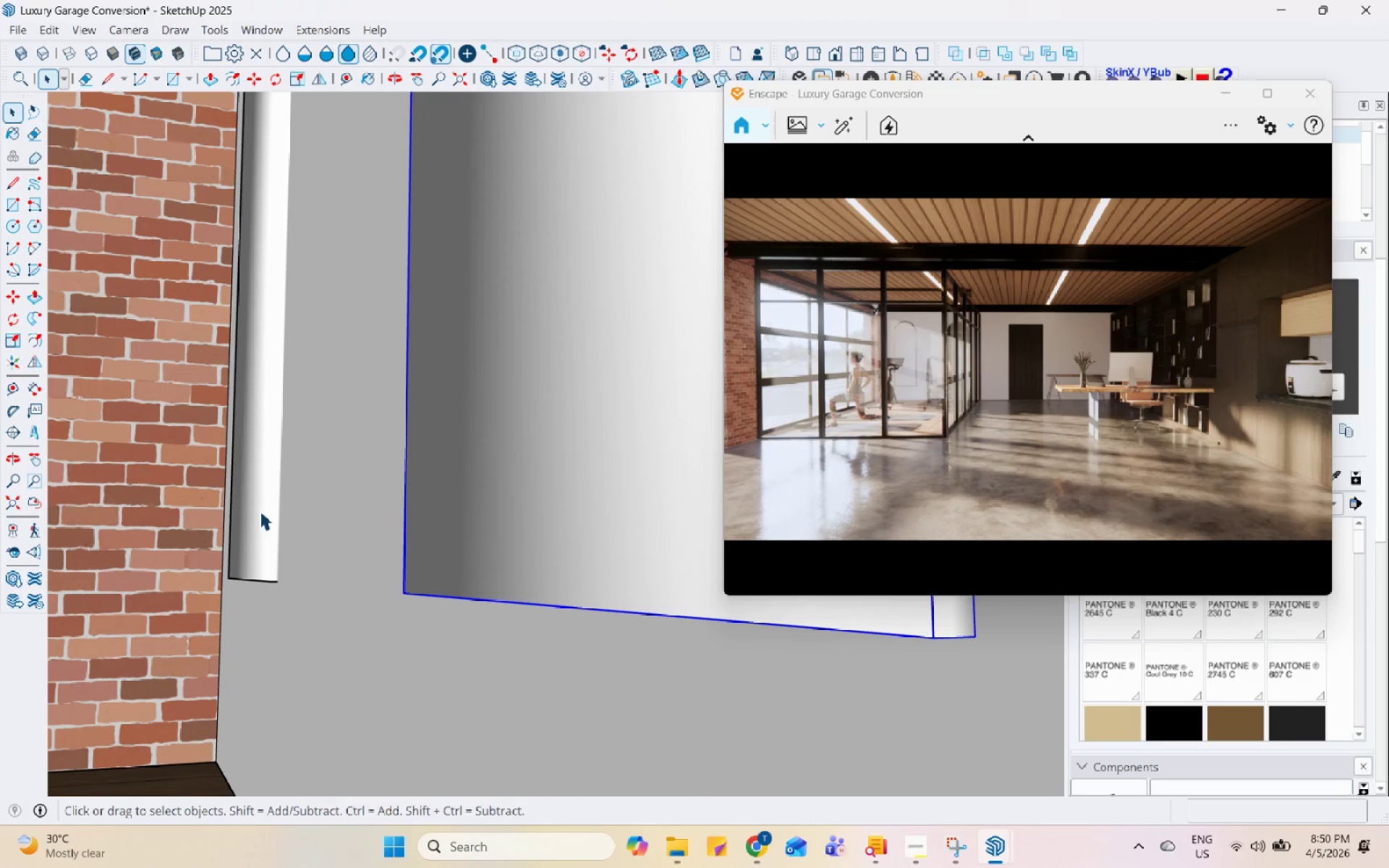 
left_click([250, 512])
 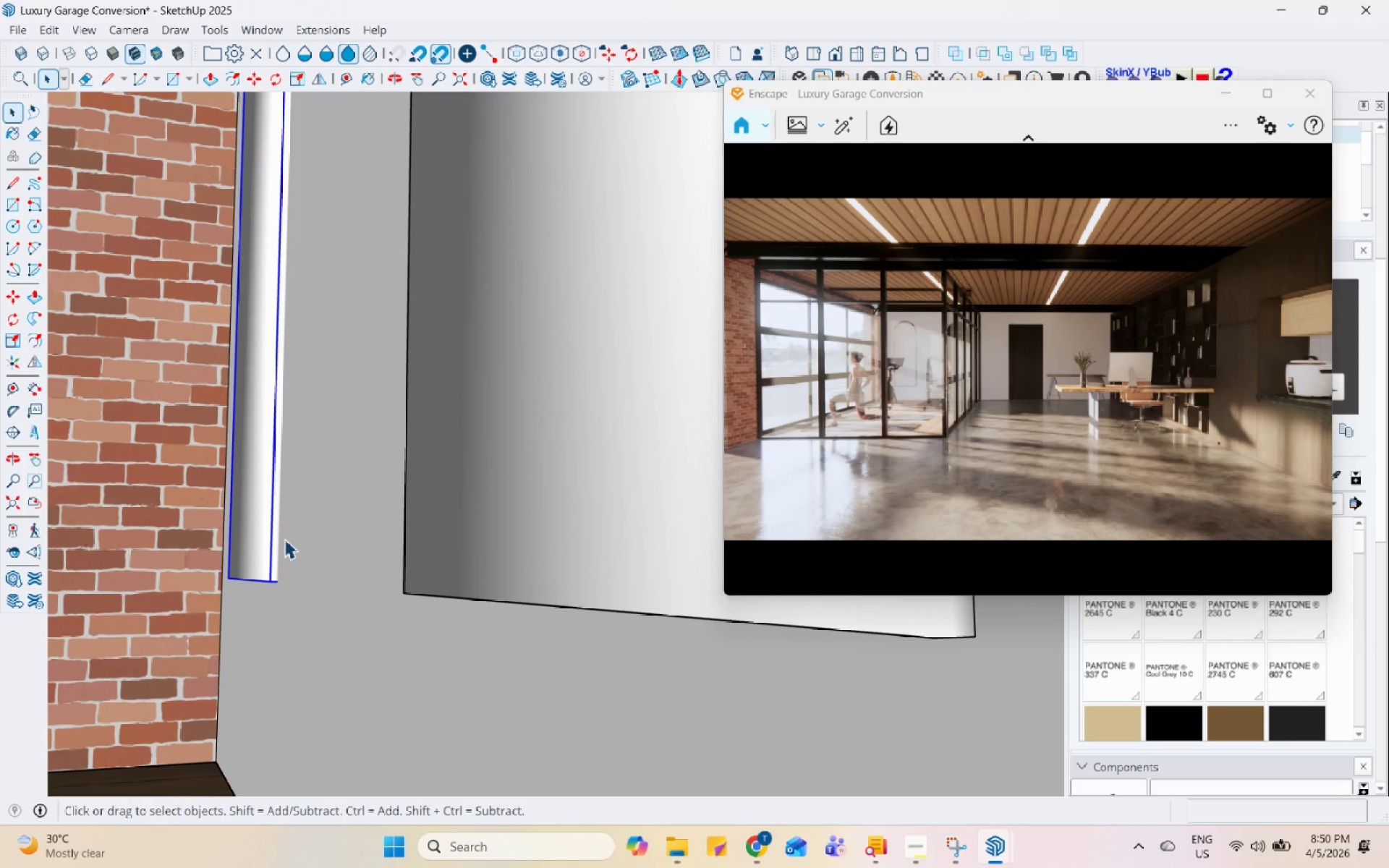 
key(M)
 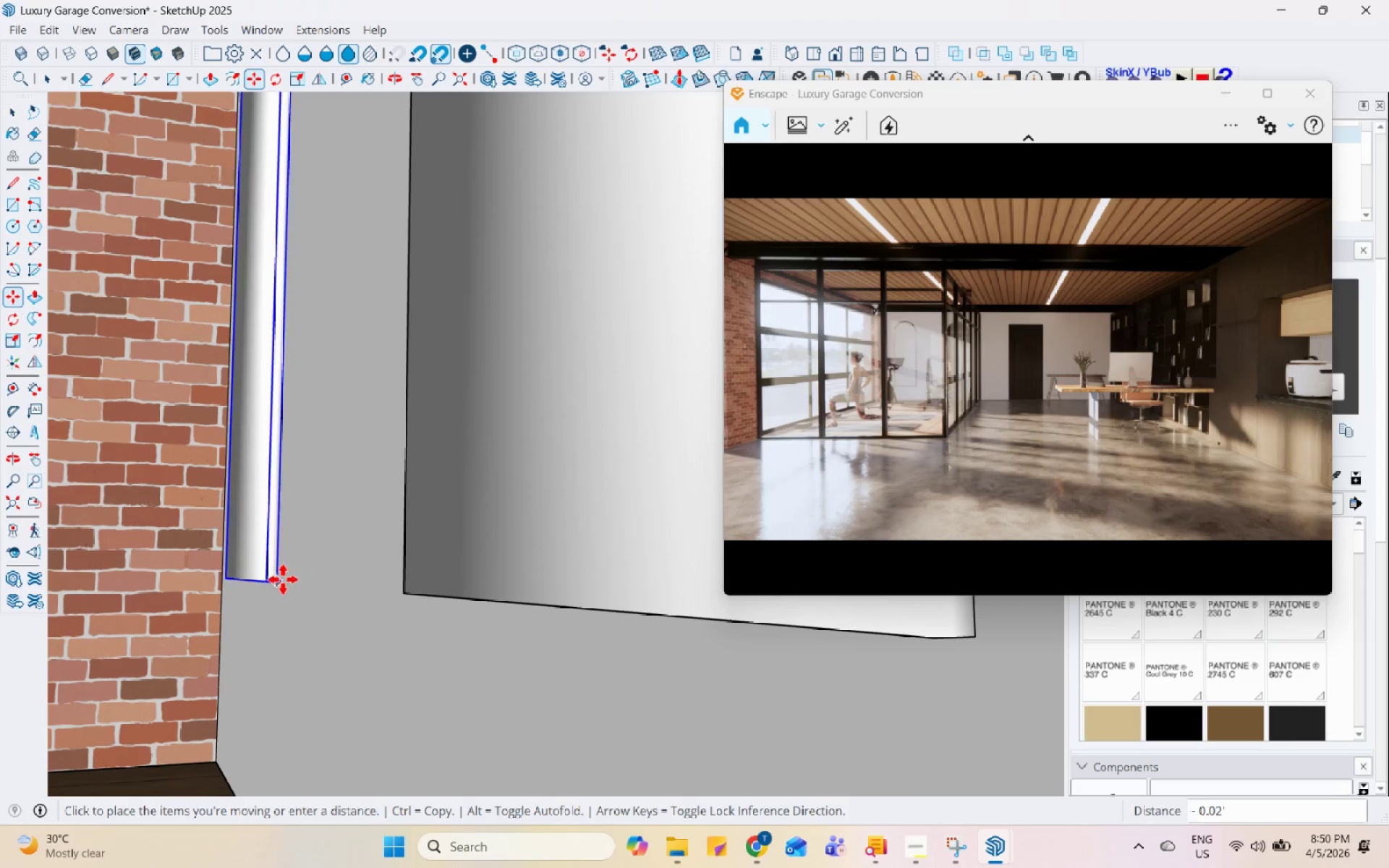 
double_click([271, 582])
 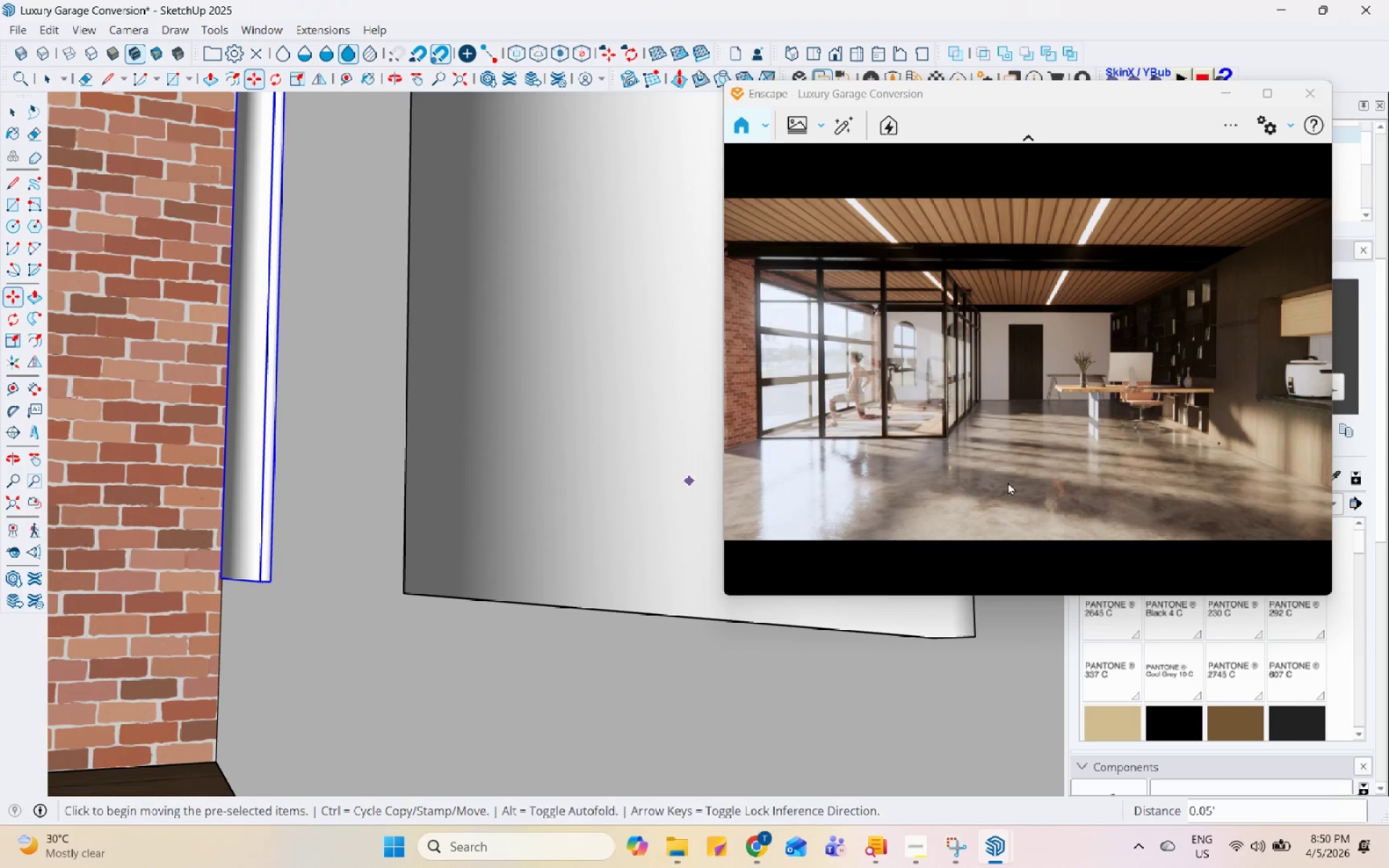 
left_click([1013, 464])
 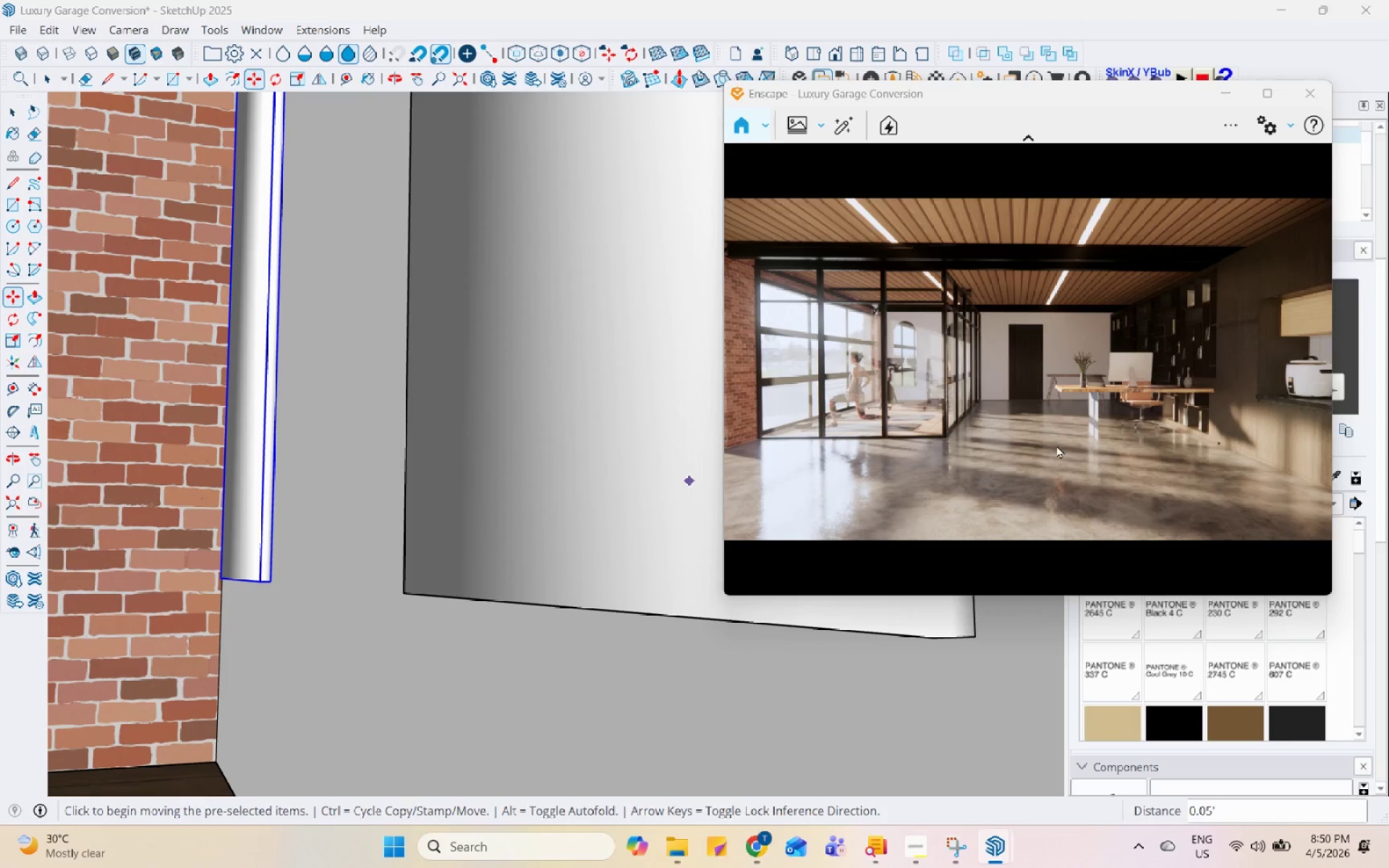 
scroll: coordinate [1051, 444], scroll_direction: up, amount: 1.0
 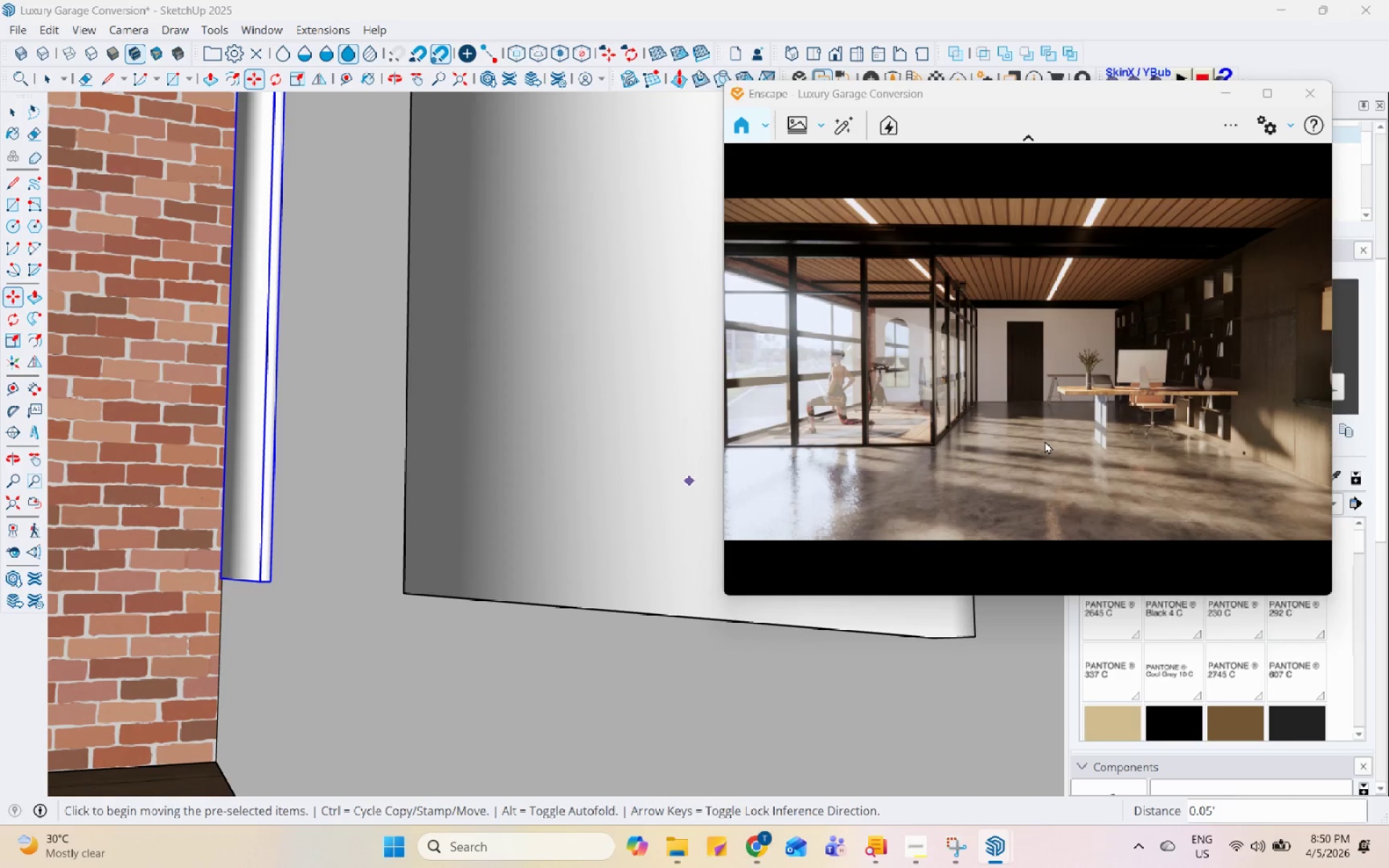 
left_click([1011, 390])
 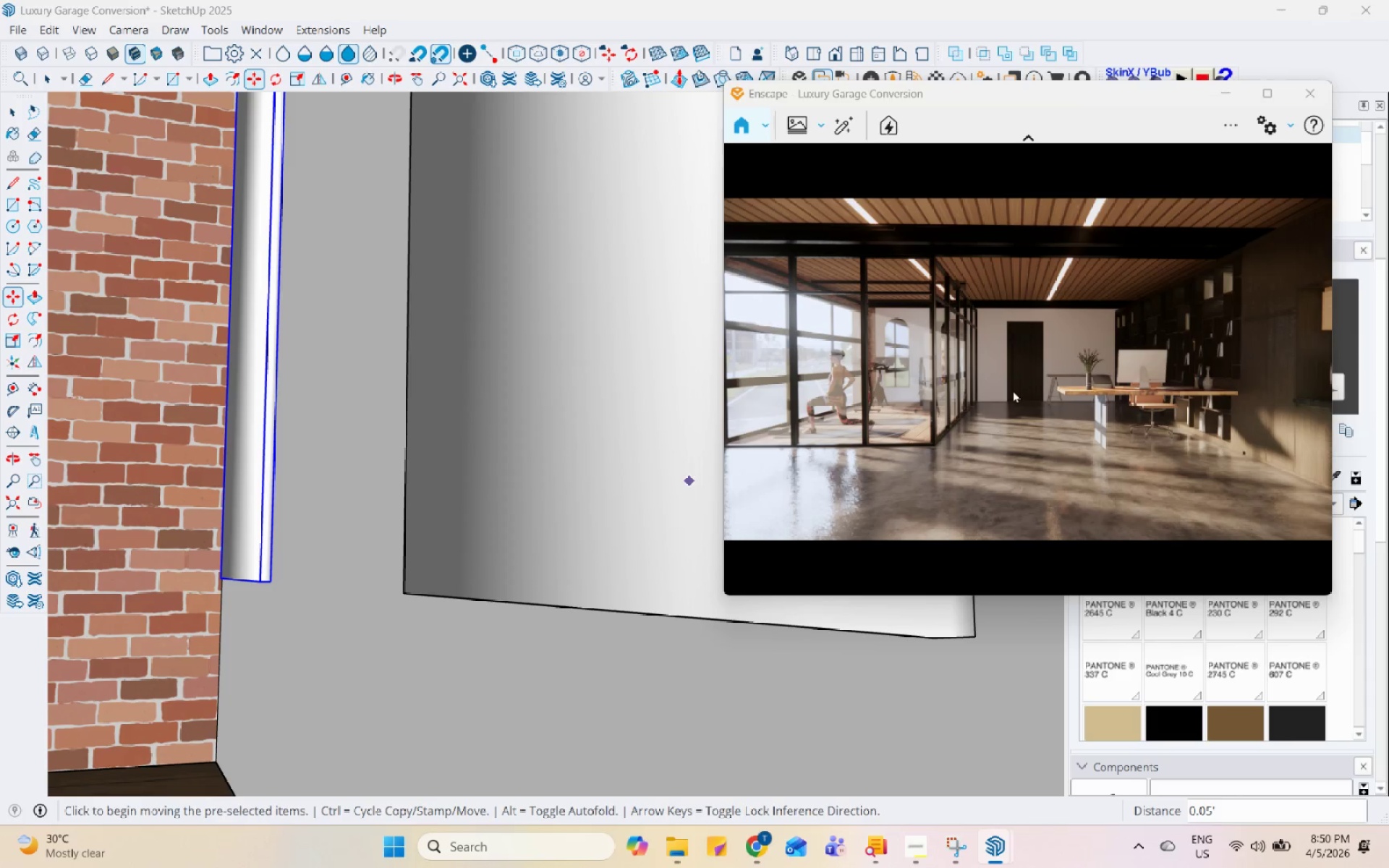 
scroll: coordinate [1014, 391], scroll_direction: down, amount: 4.0
 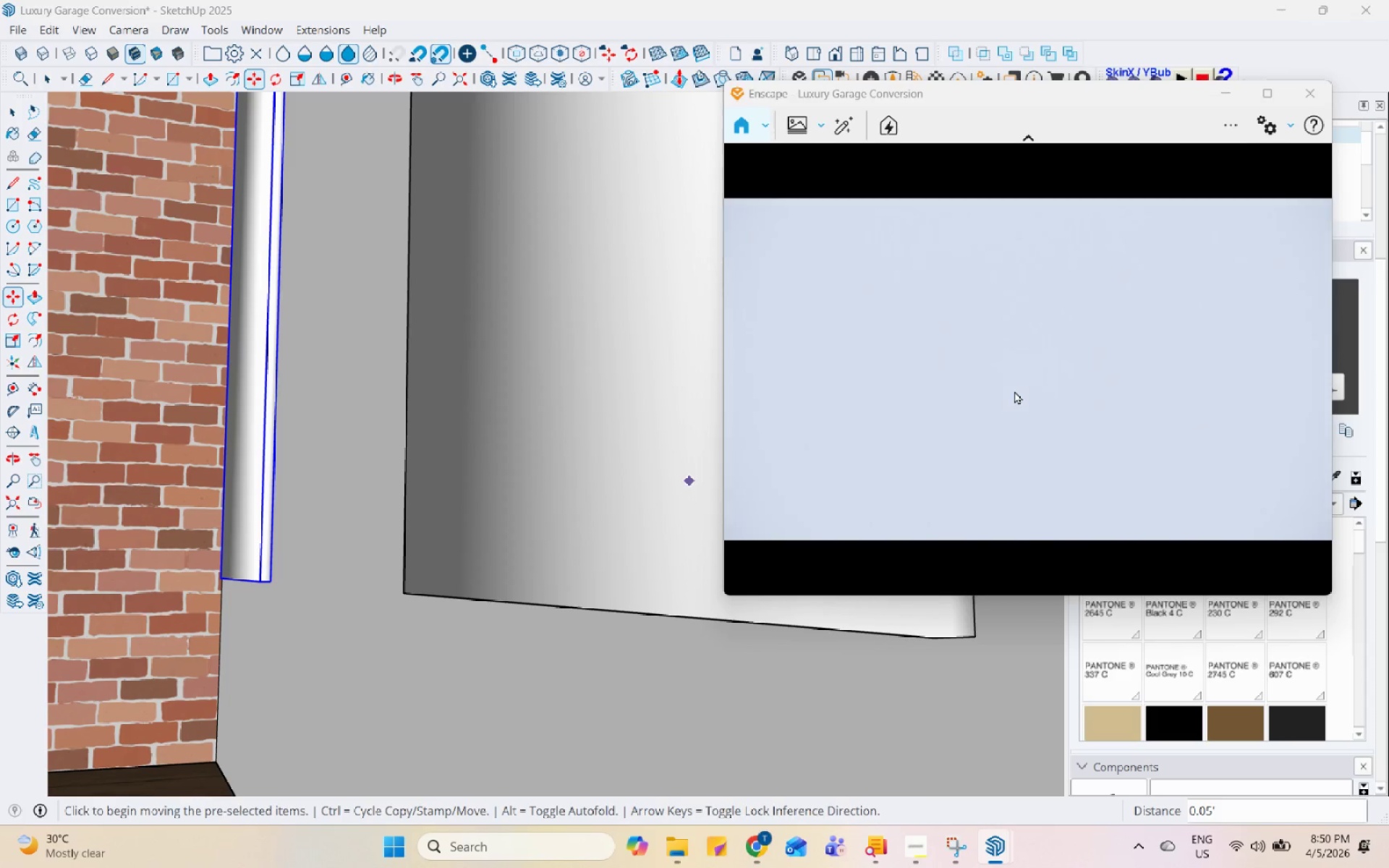 
scroll: coordinate [1014, 391], scroll_direction: up, amount: 1.0
 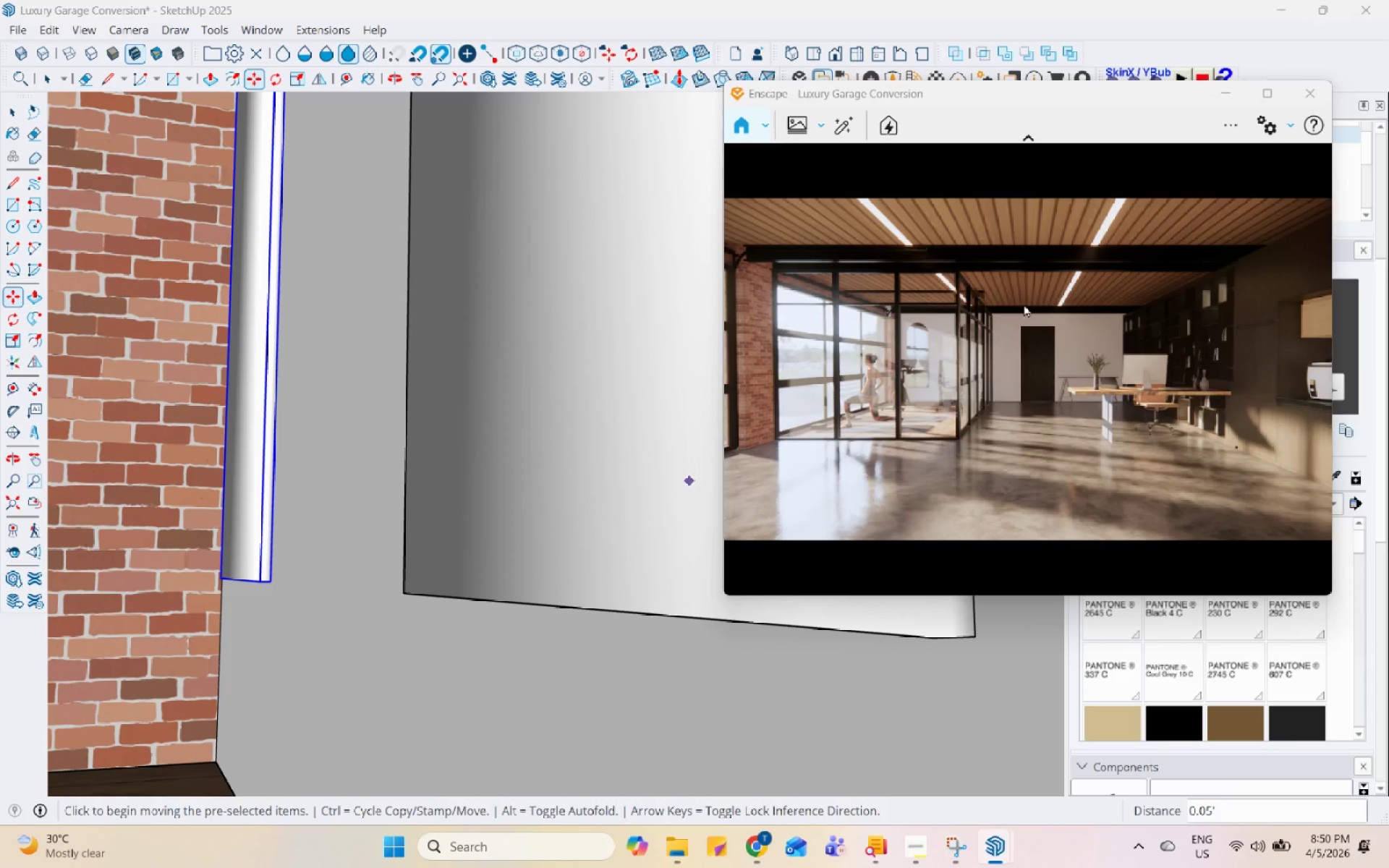 
wait(8.77)
 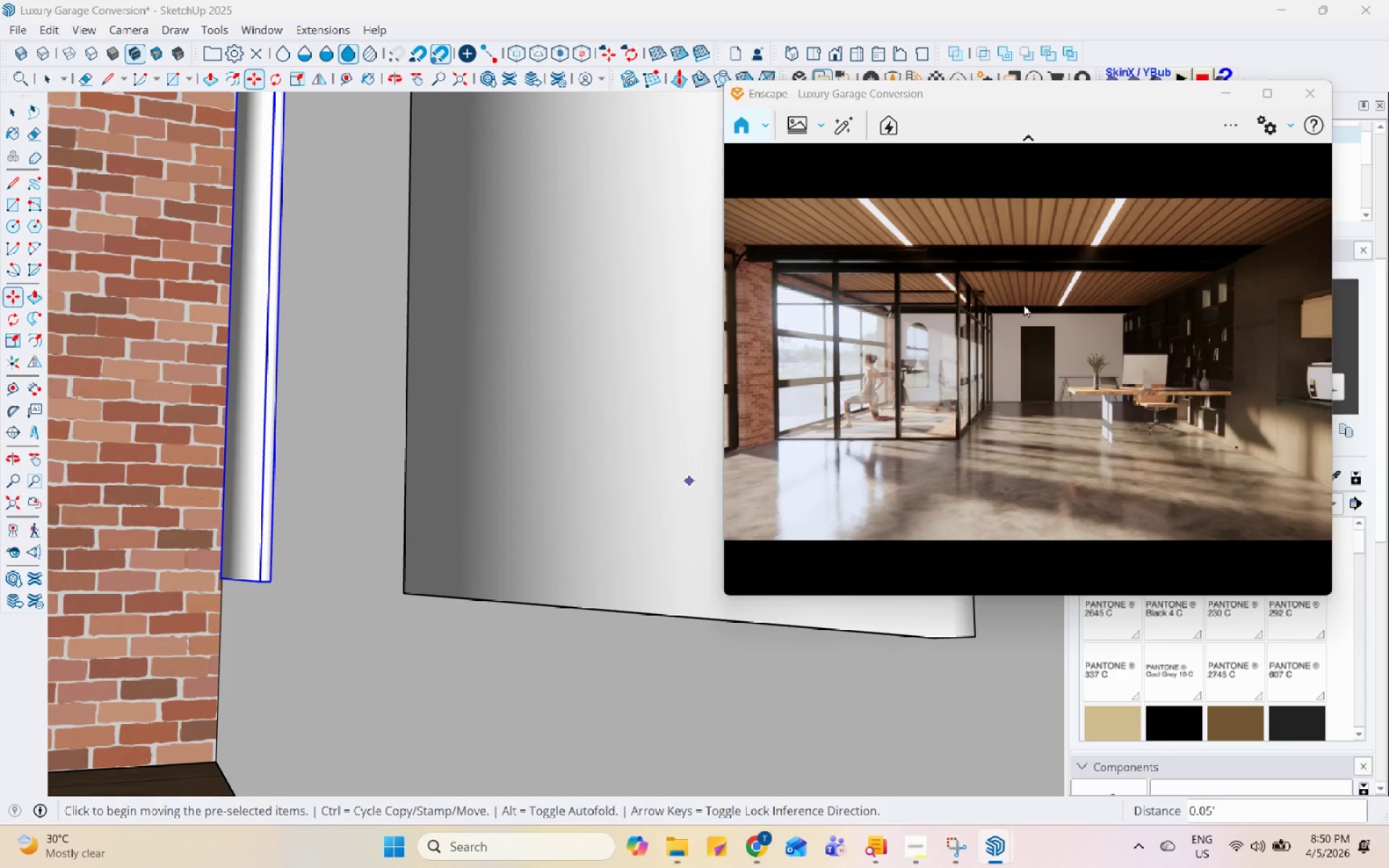 
left_click([1296, 125])
 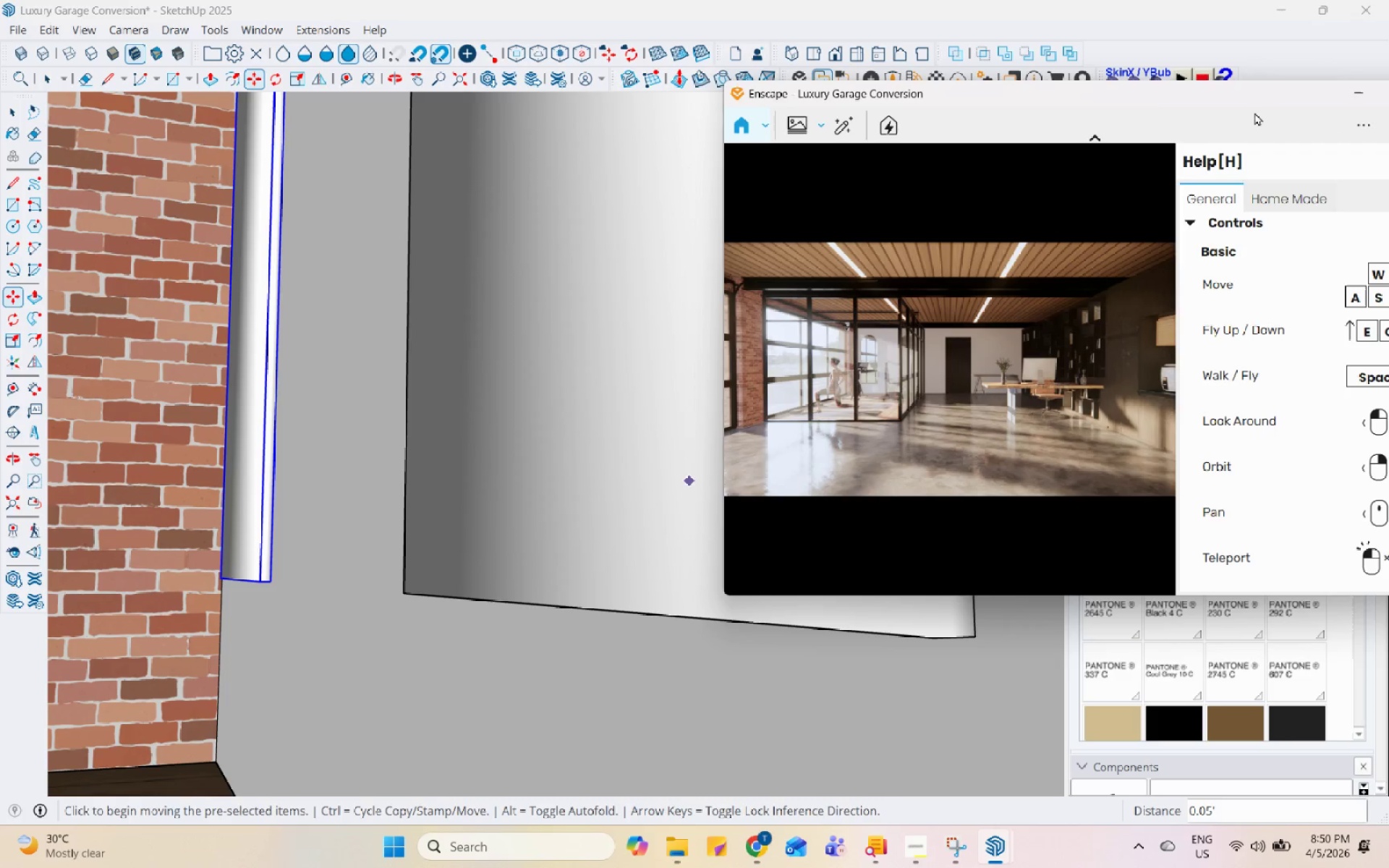 
left_click_drag(start_coordinate=[1146, 99], to_coordinate=[958, 86])
 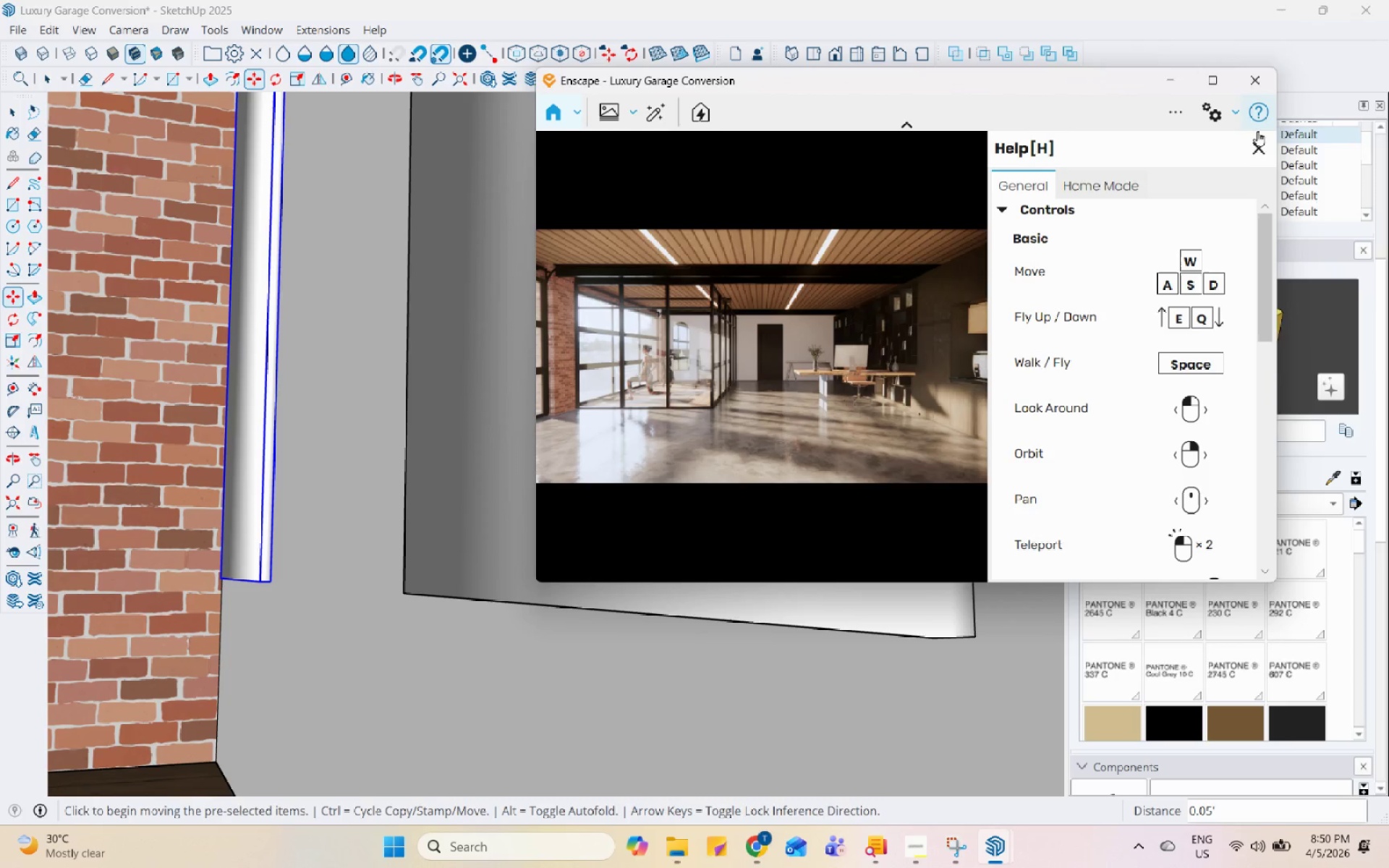 
left_click([1261, 136])
 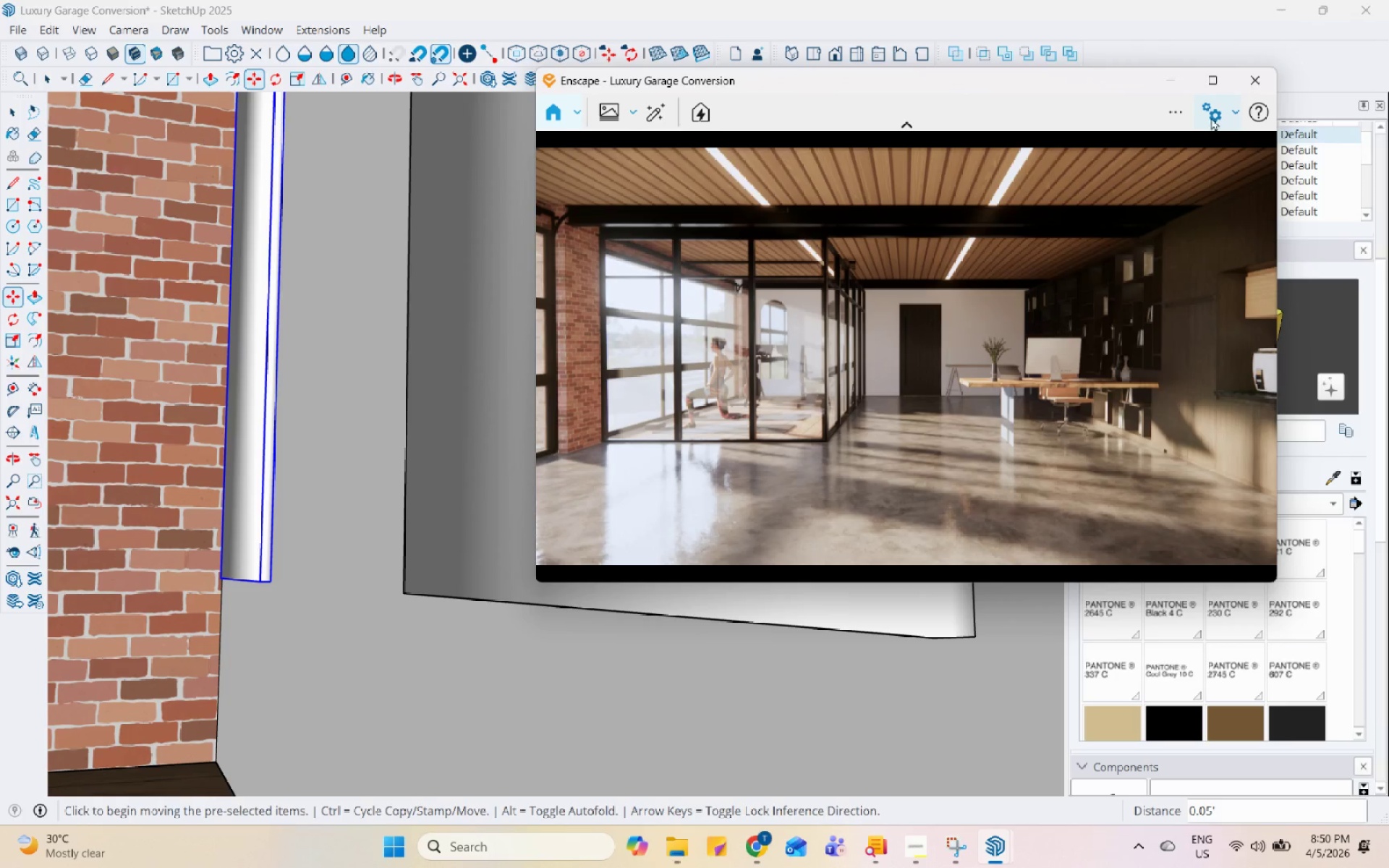 
left_click([1181, 119])
 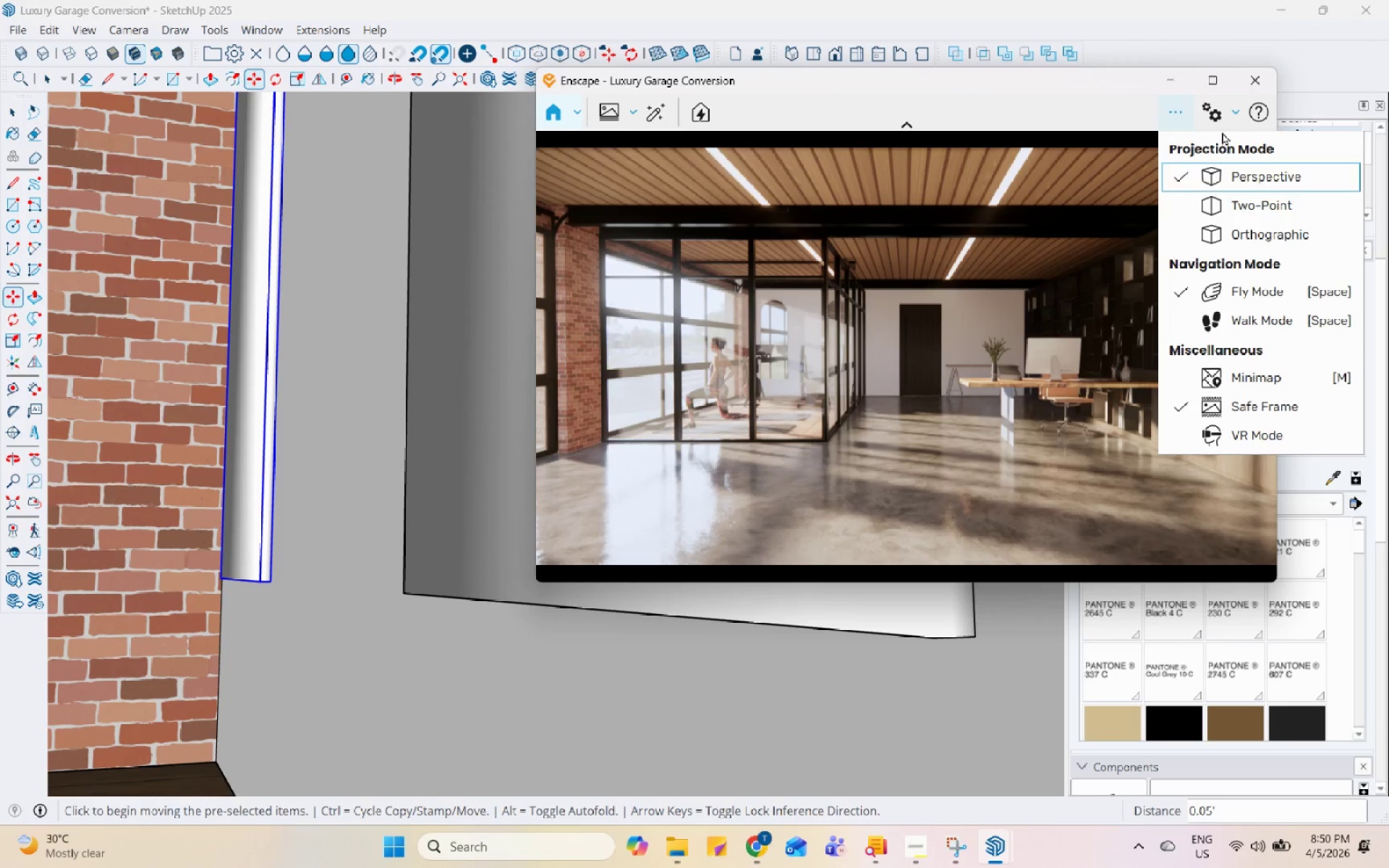 
double_click([1225, 116])
 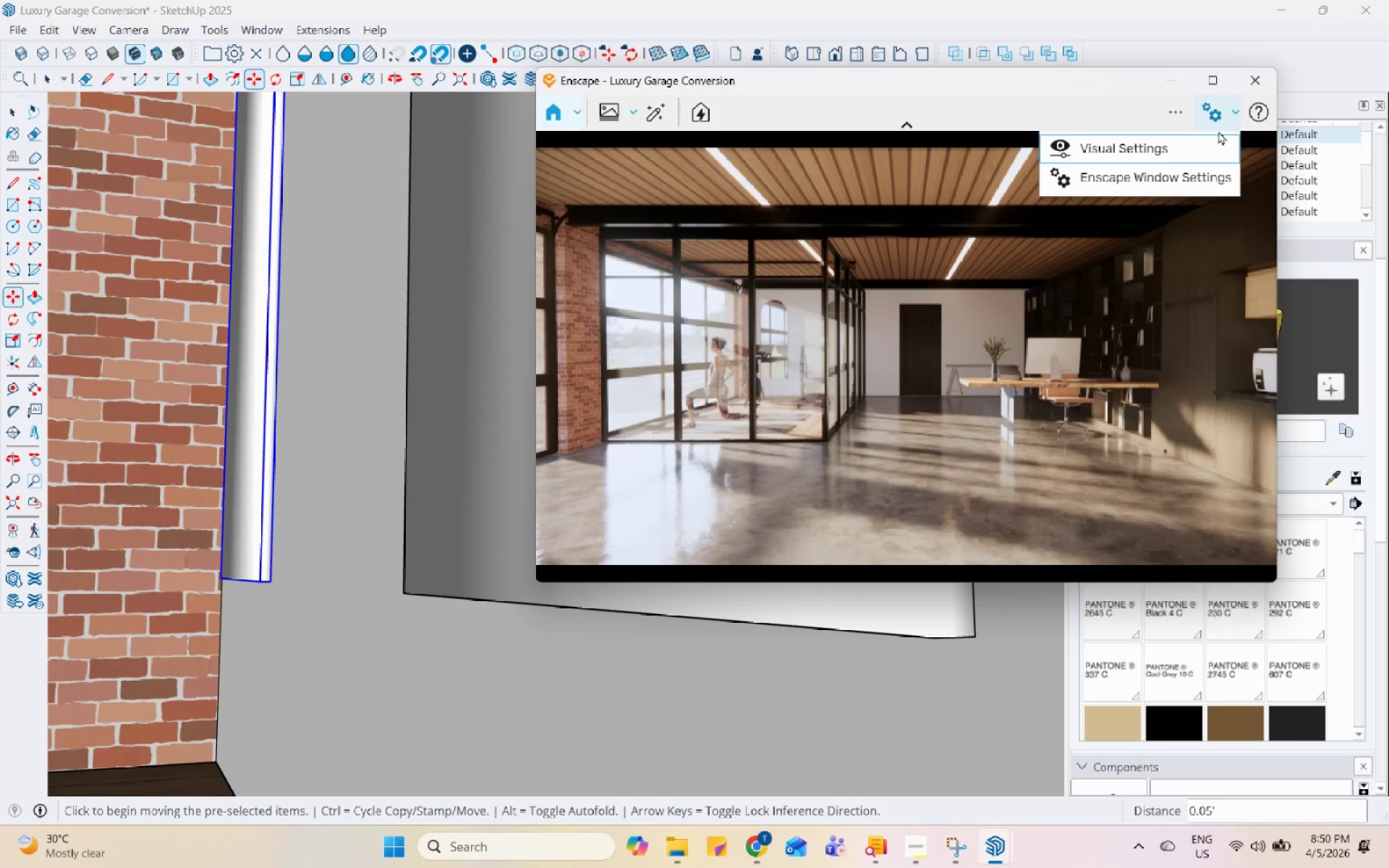 
left_click([1197, 148])
 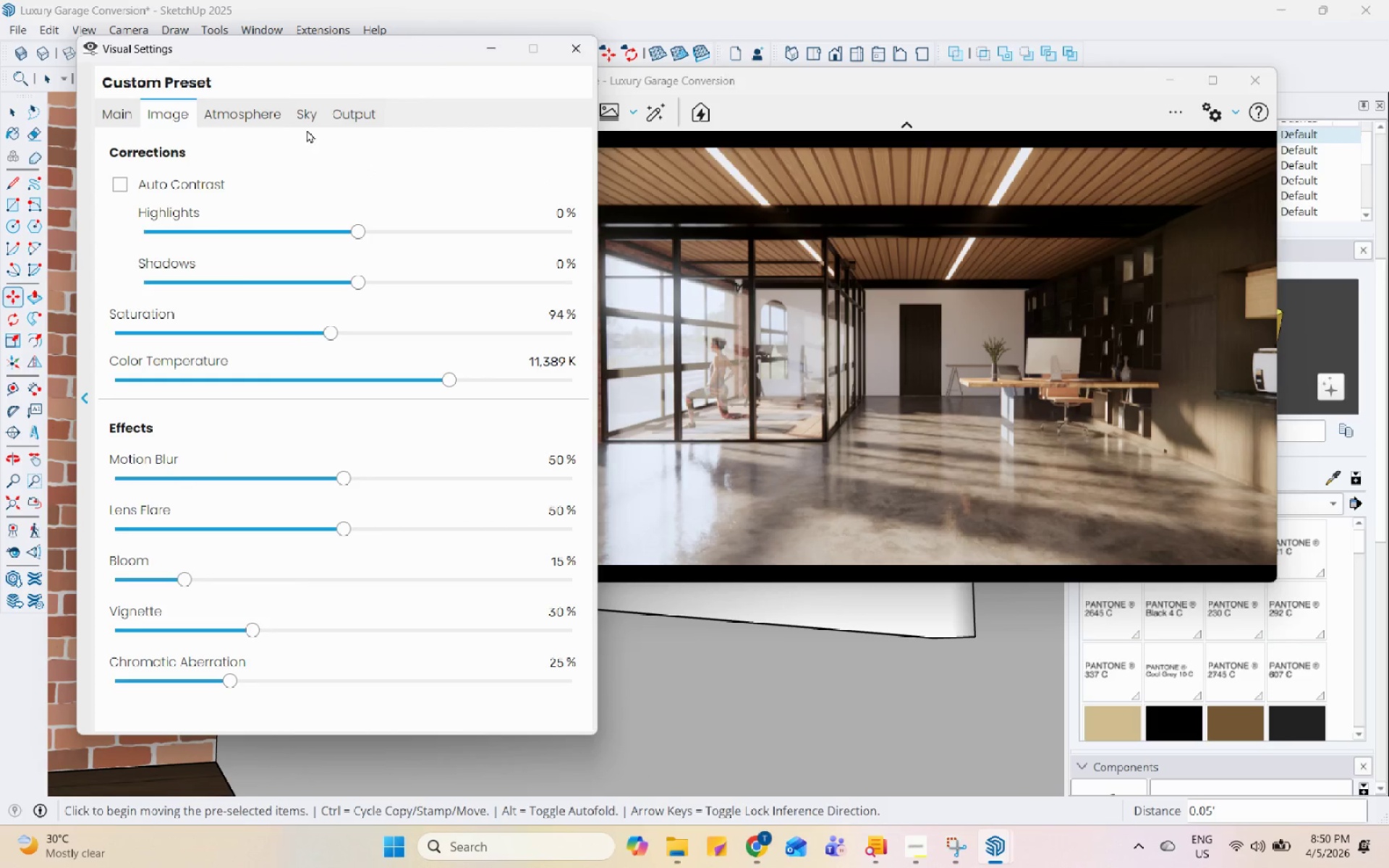 
left_click([352, 114])
 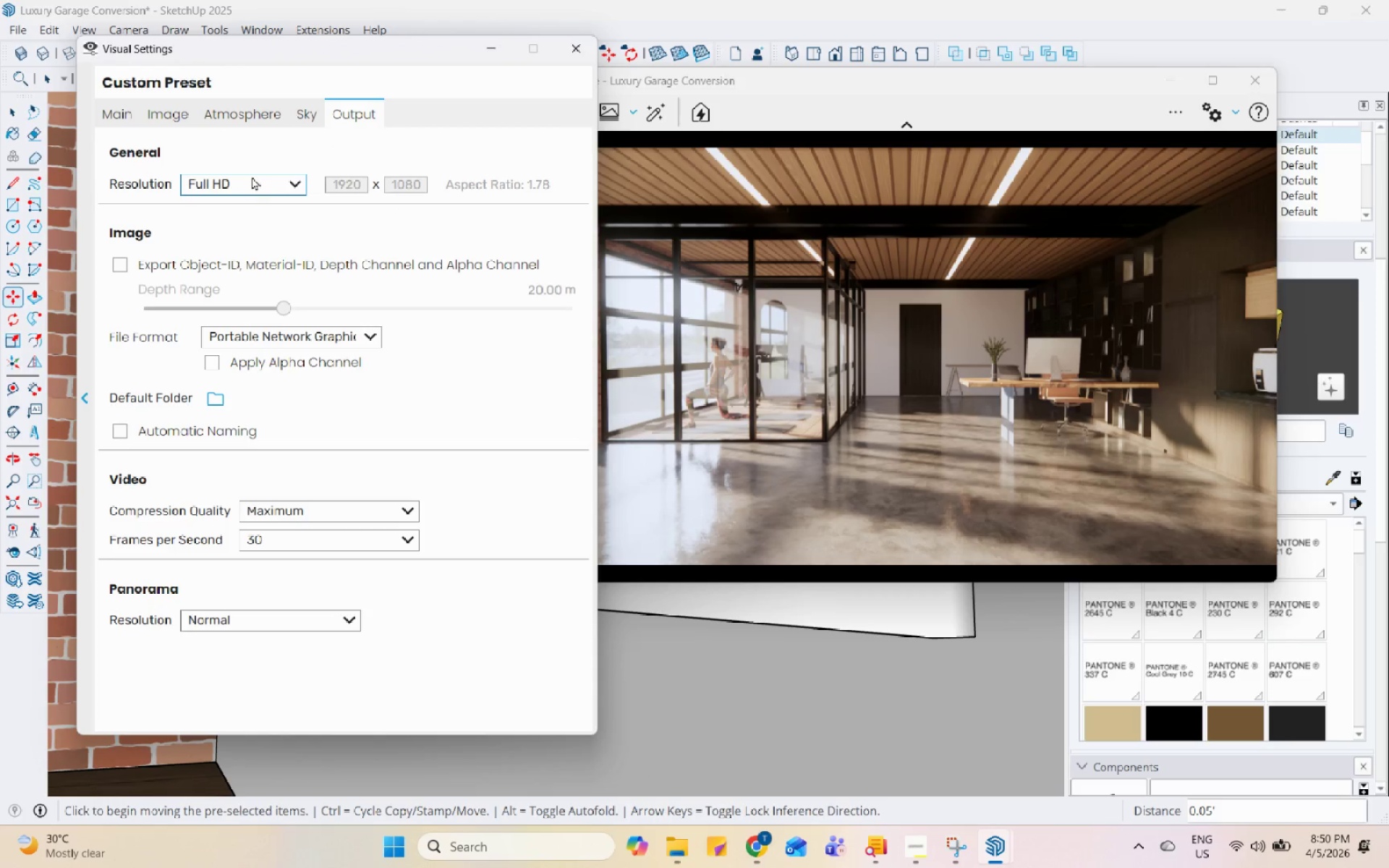 
left_click([266, 188])
 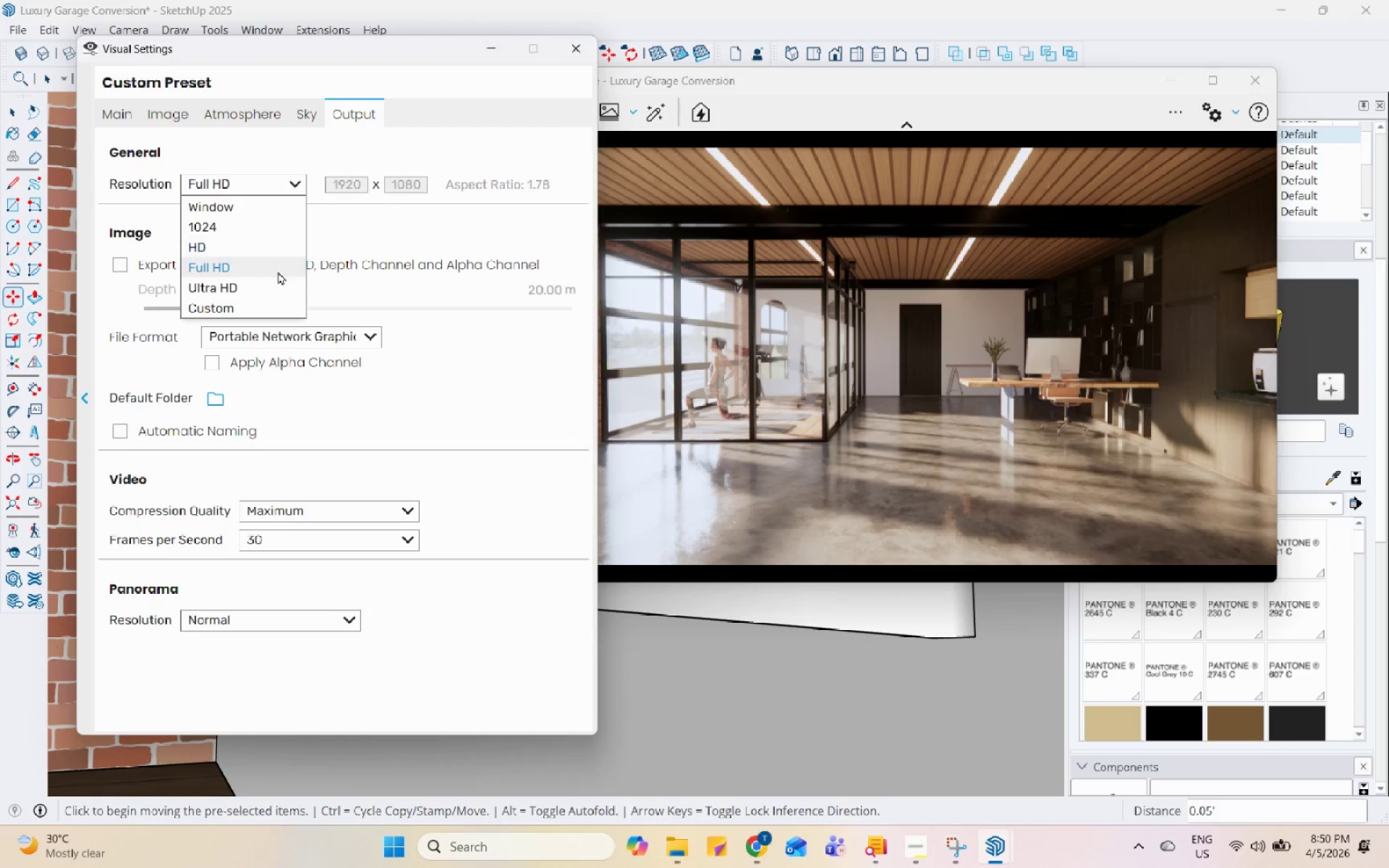 
left_click([279, 278])
 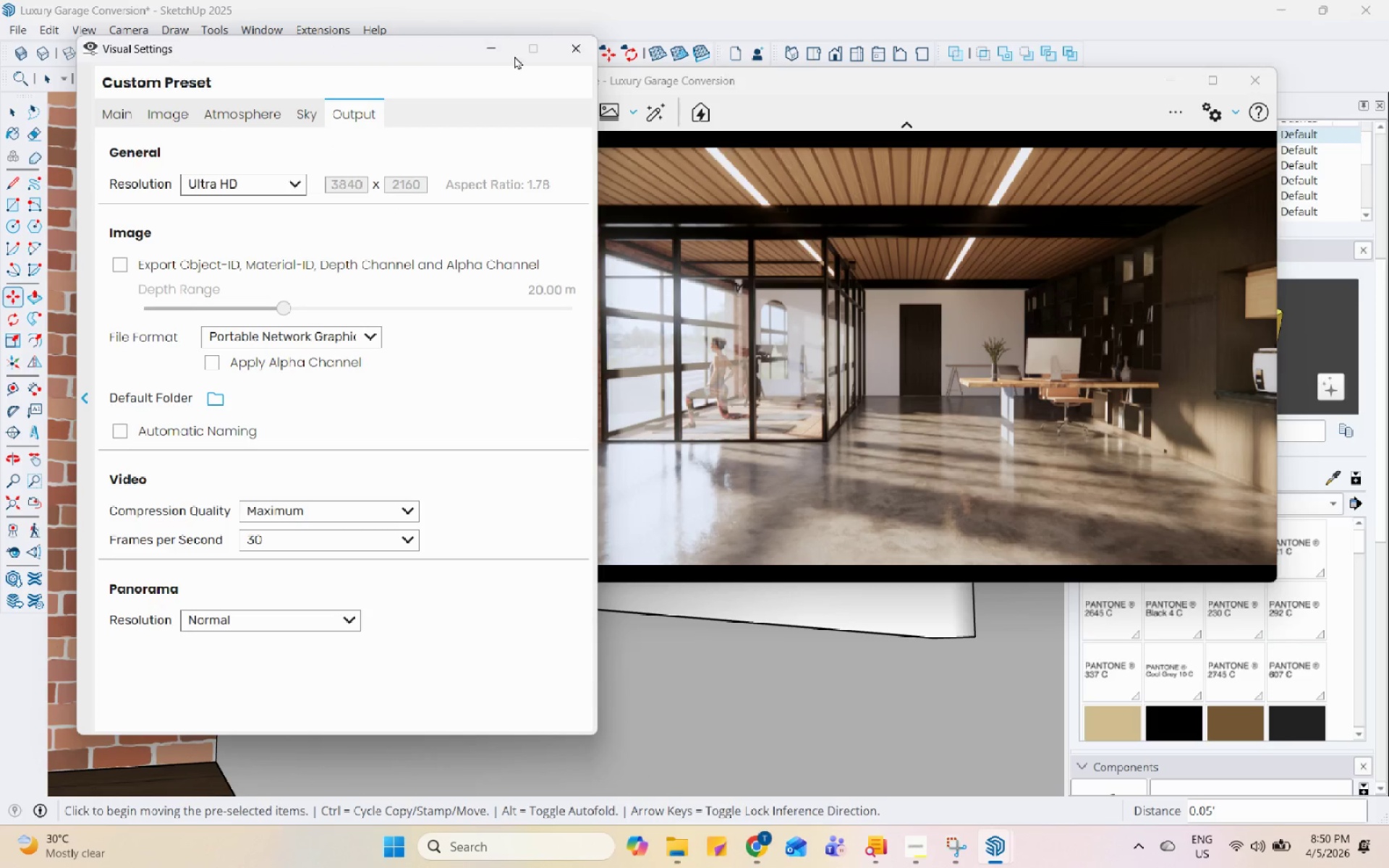 
left_click([486, 51])
 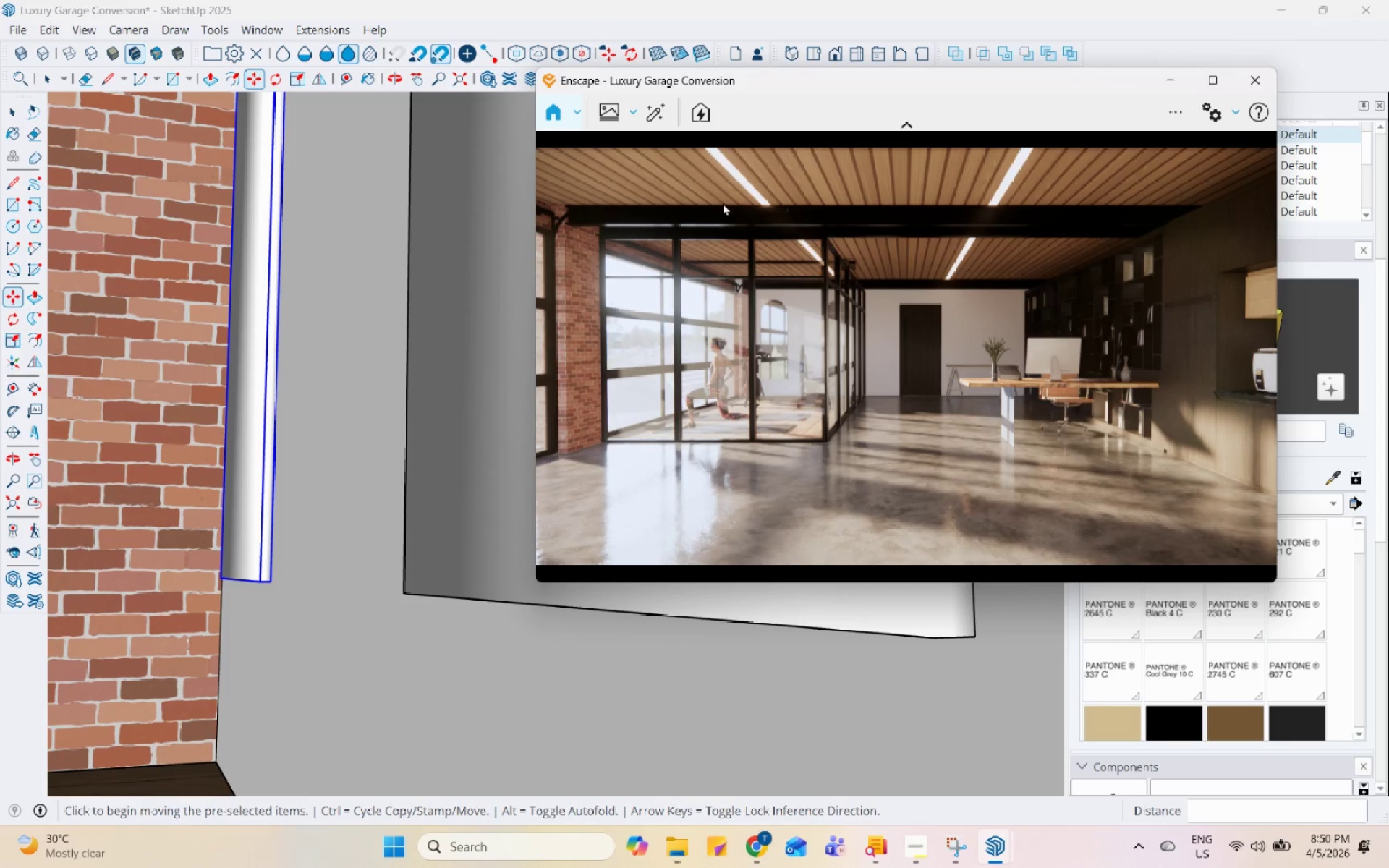 
left_click([608, 111])
 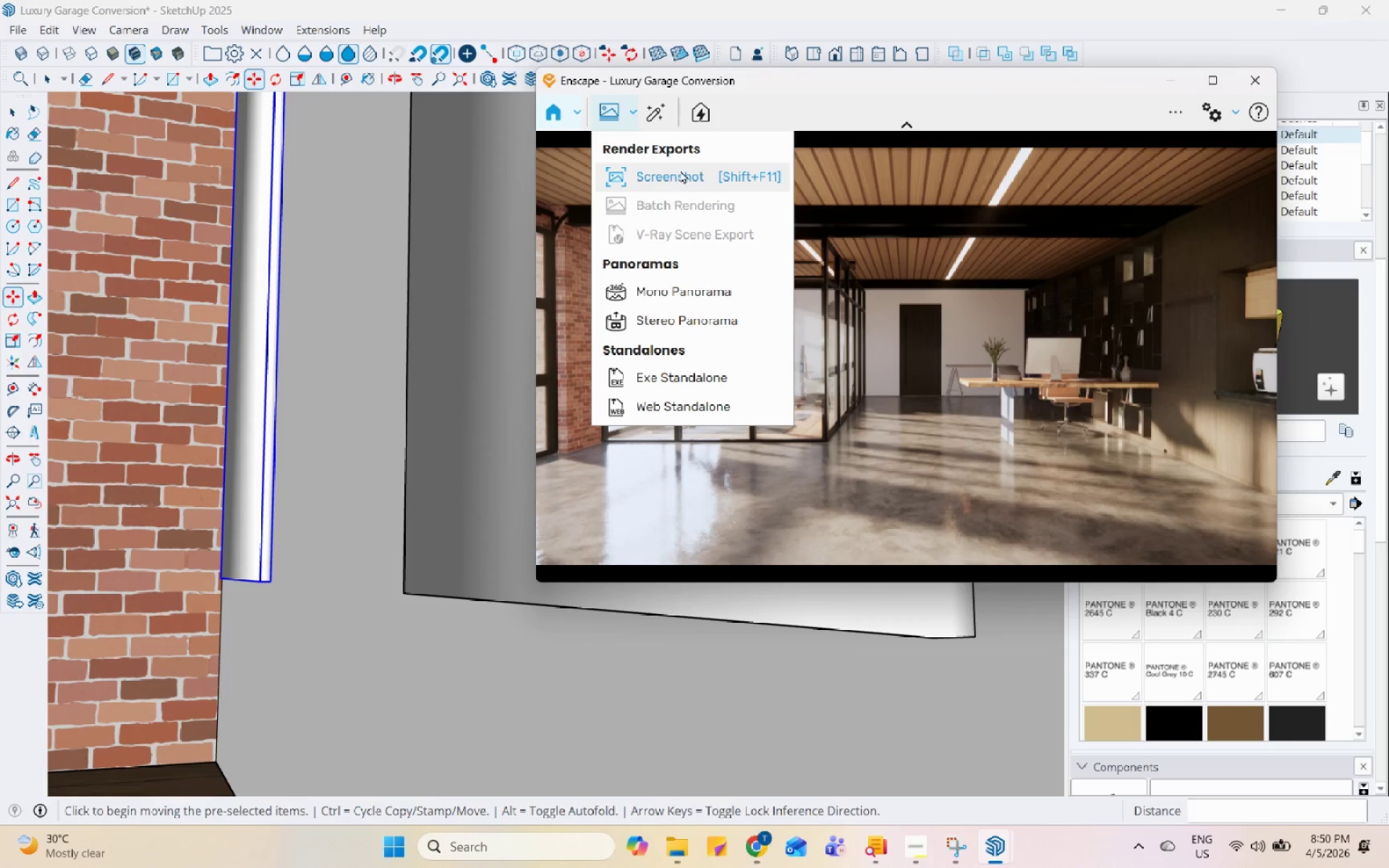 
left_click([681, 171])
 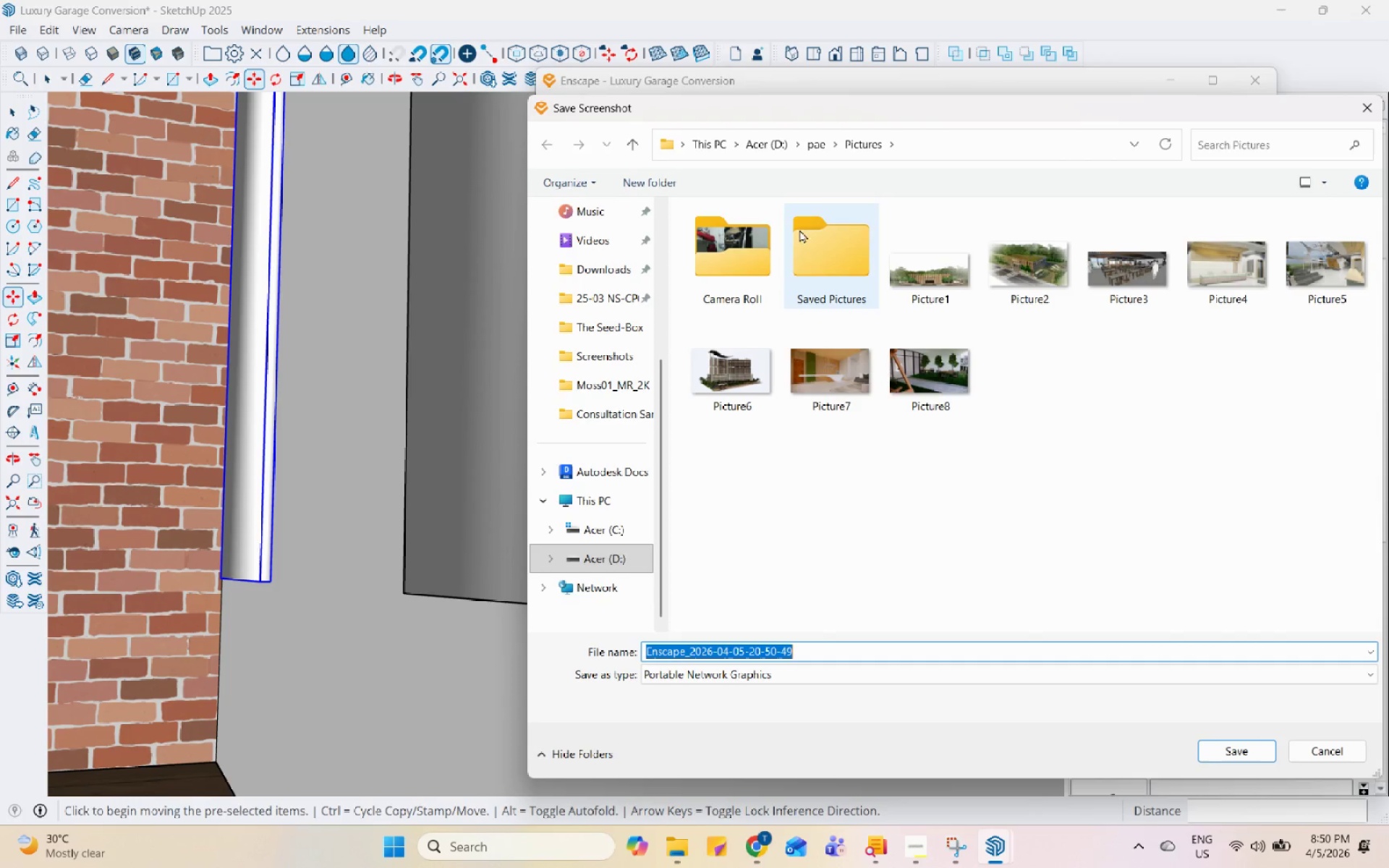 
left_click([820, 153])
 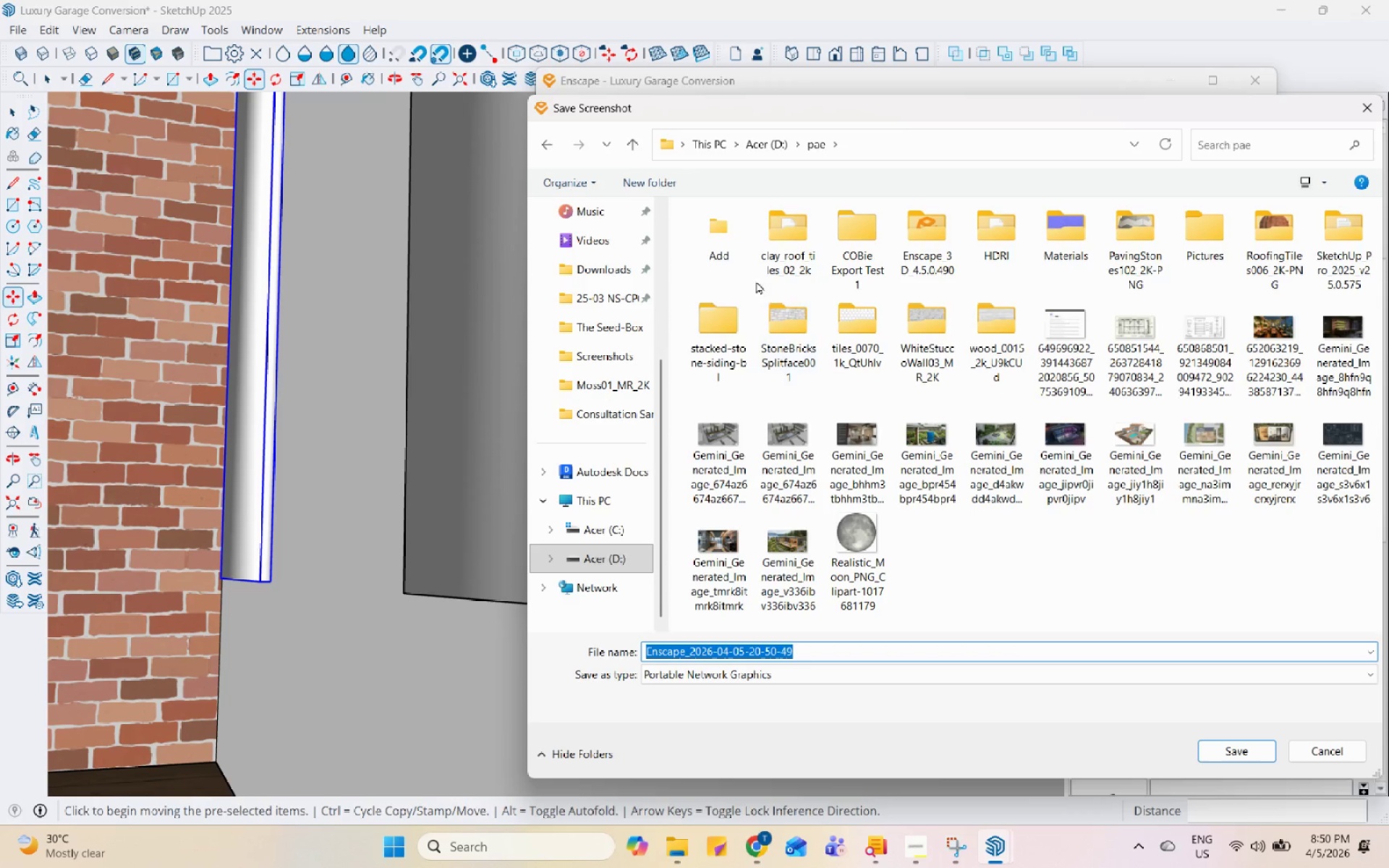 
double_click([740, 237])
 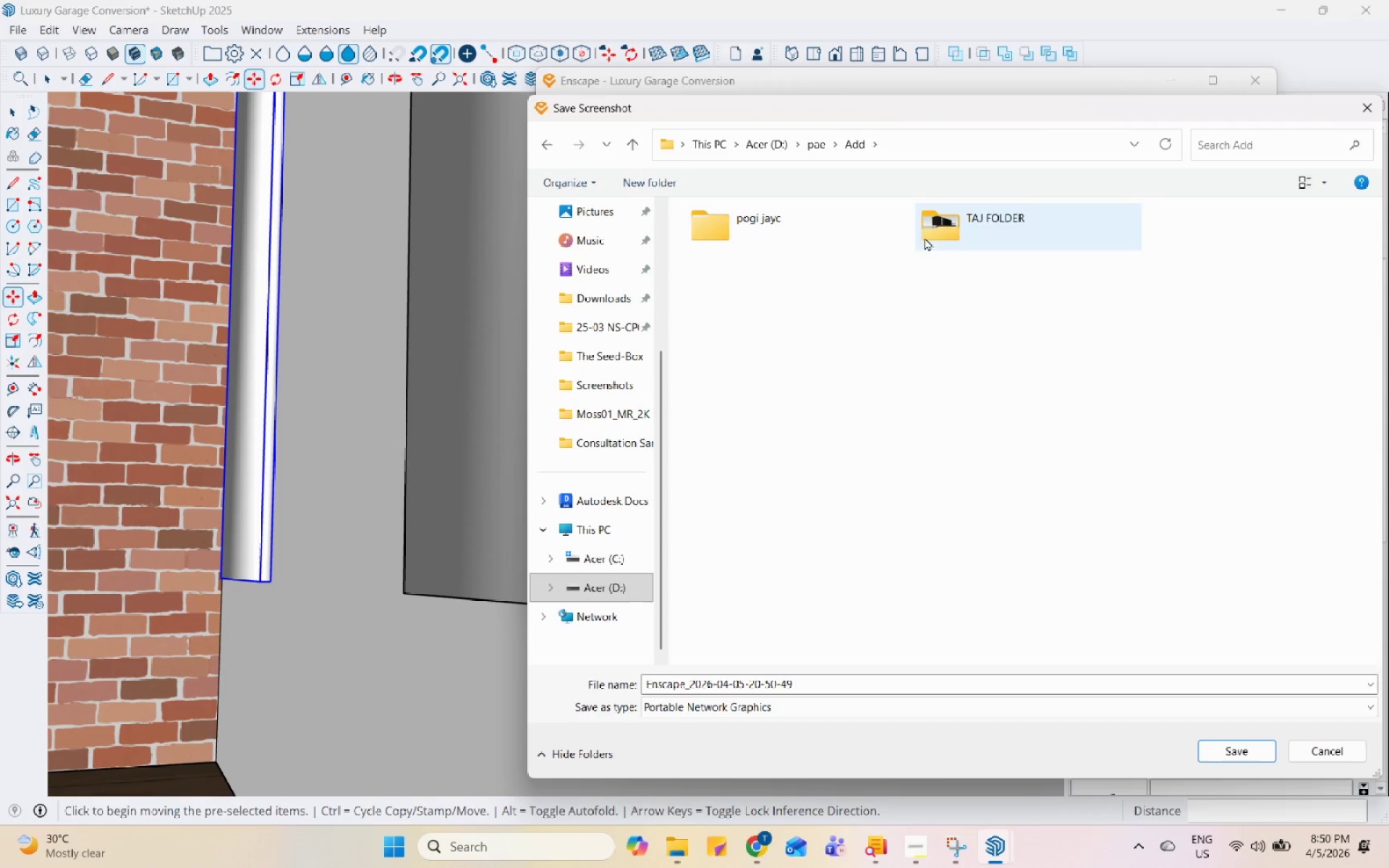 
triple_click([941, 237])
 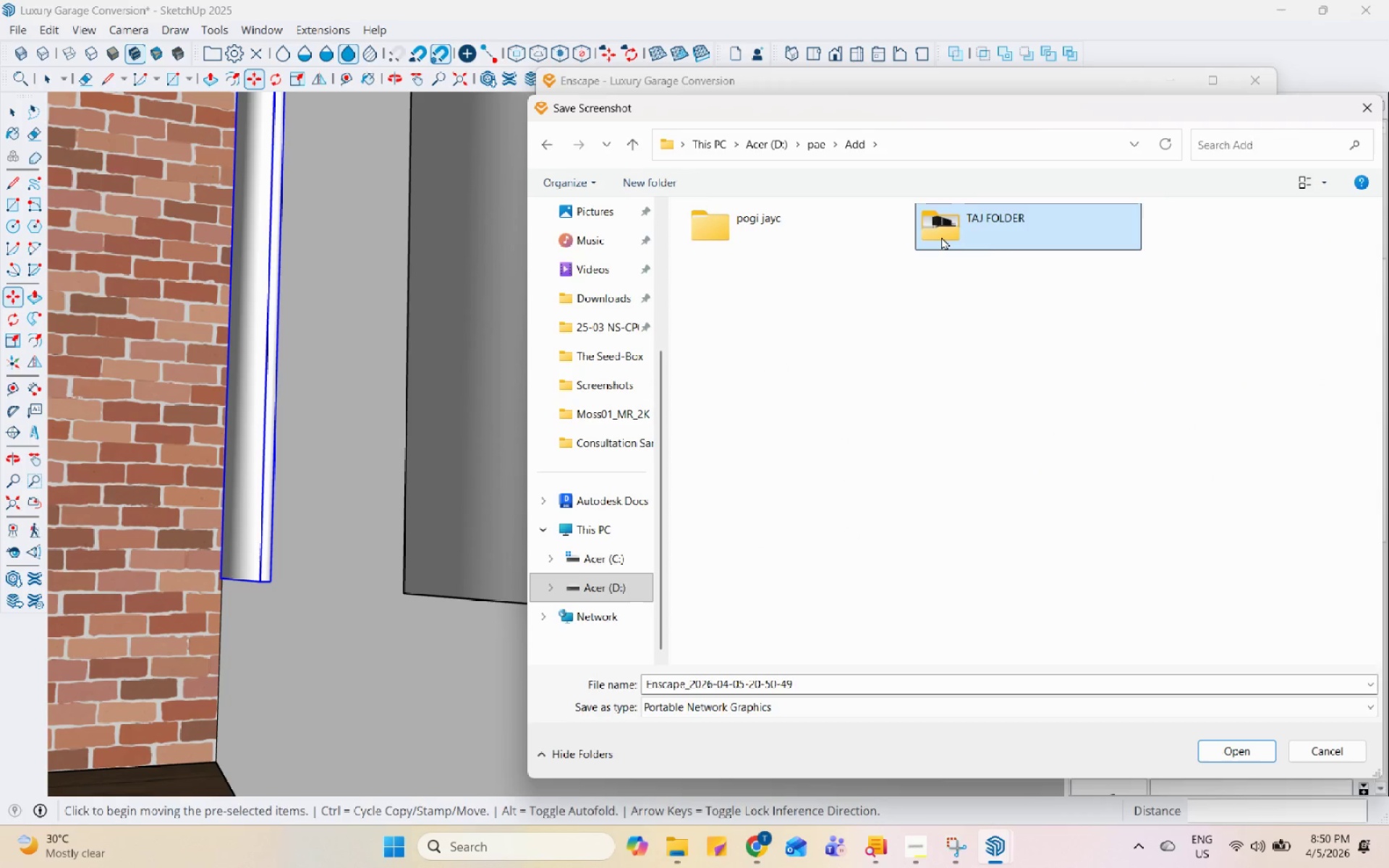 
triple_click([941, 237])
 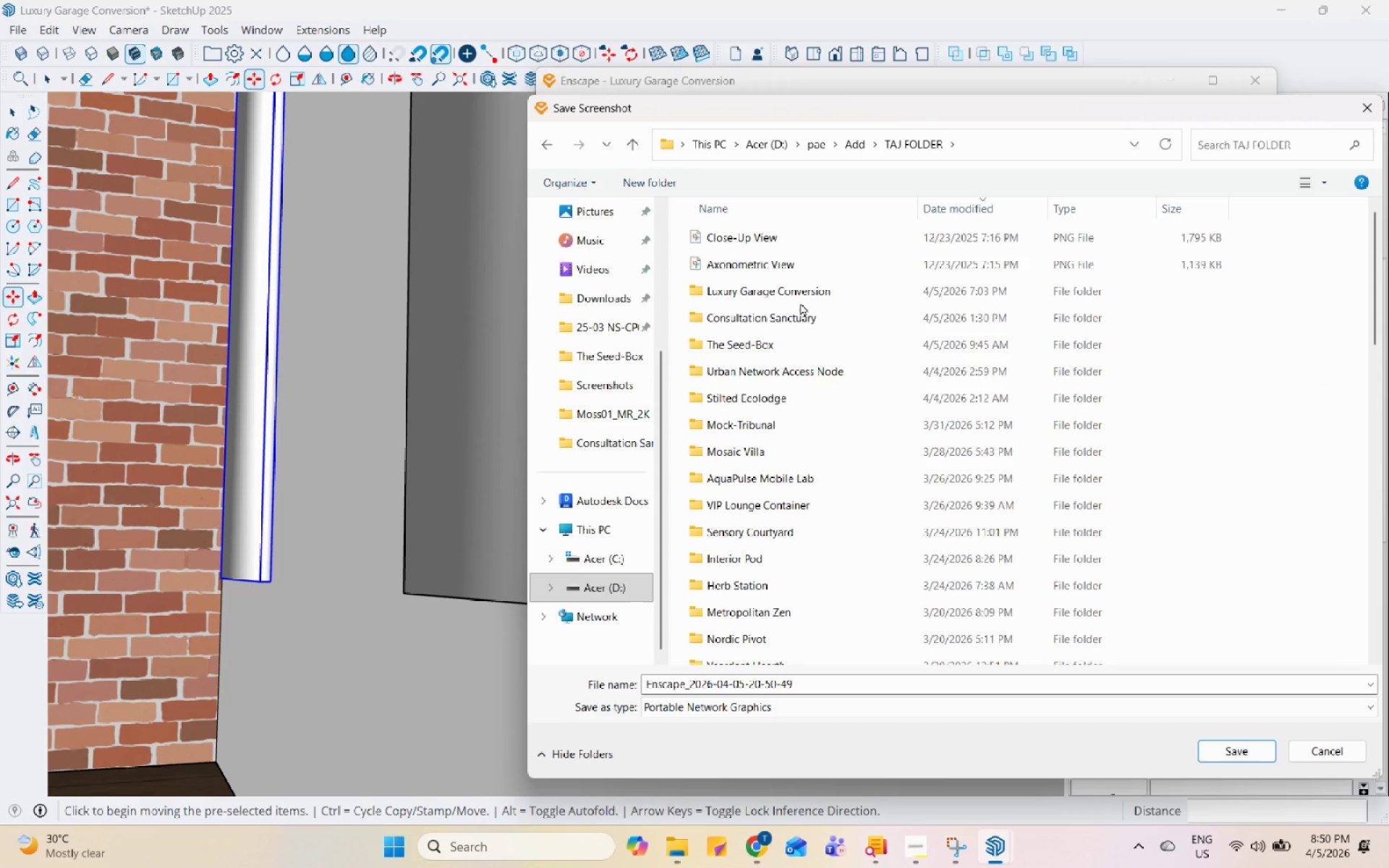 
double_click([806, 294])
 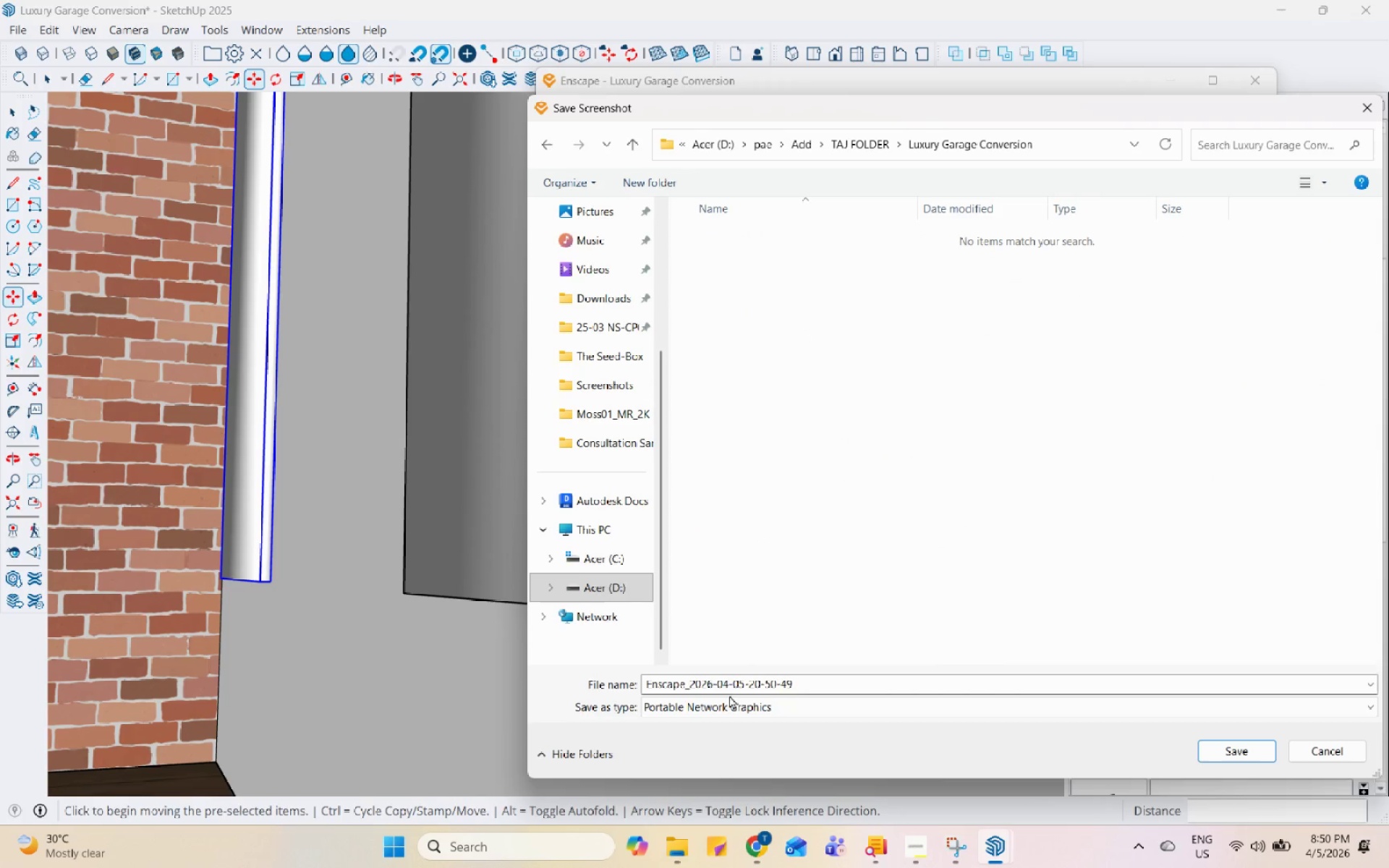 
left_click([762, 681])
 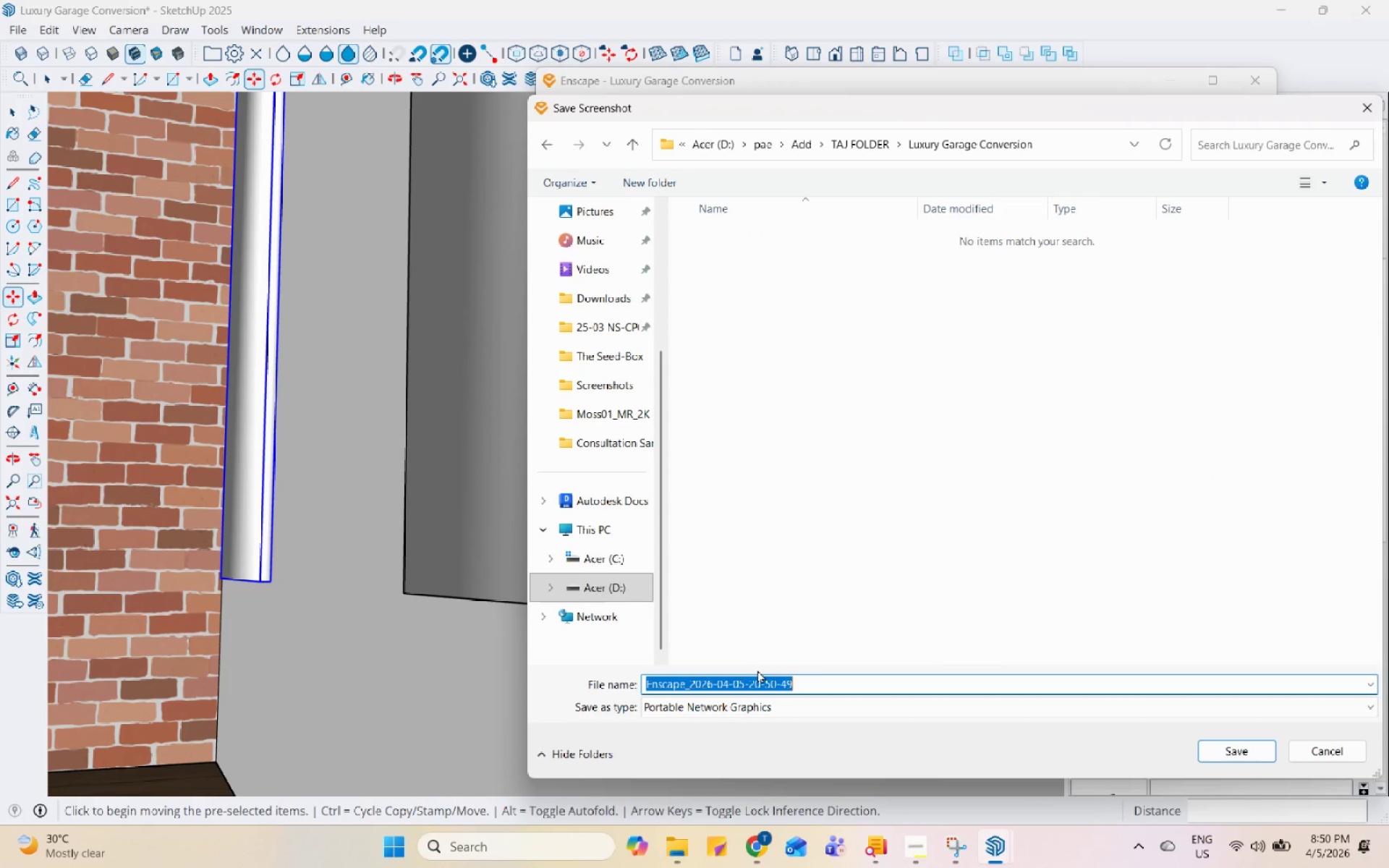 
type(wIDE-aNG)
key(Backspace)
key(Backspace)
key(Backspace)
key(Backspace)
key(Backspace)
key(Backspace)
key(Backspace)
key(Backspace)
key(Backspace)
type(Widw)
key(Backspace)
type(e-Anm)
key(Backspace)
type(gle View)
 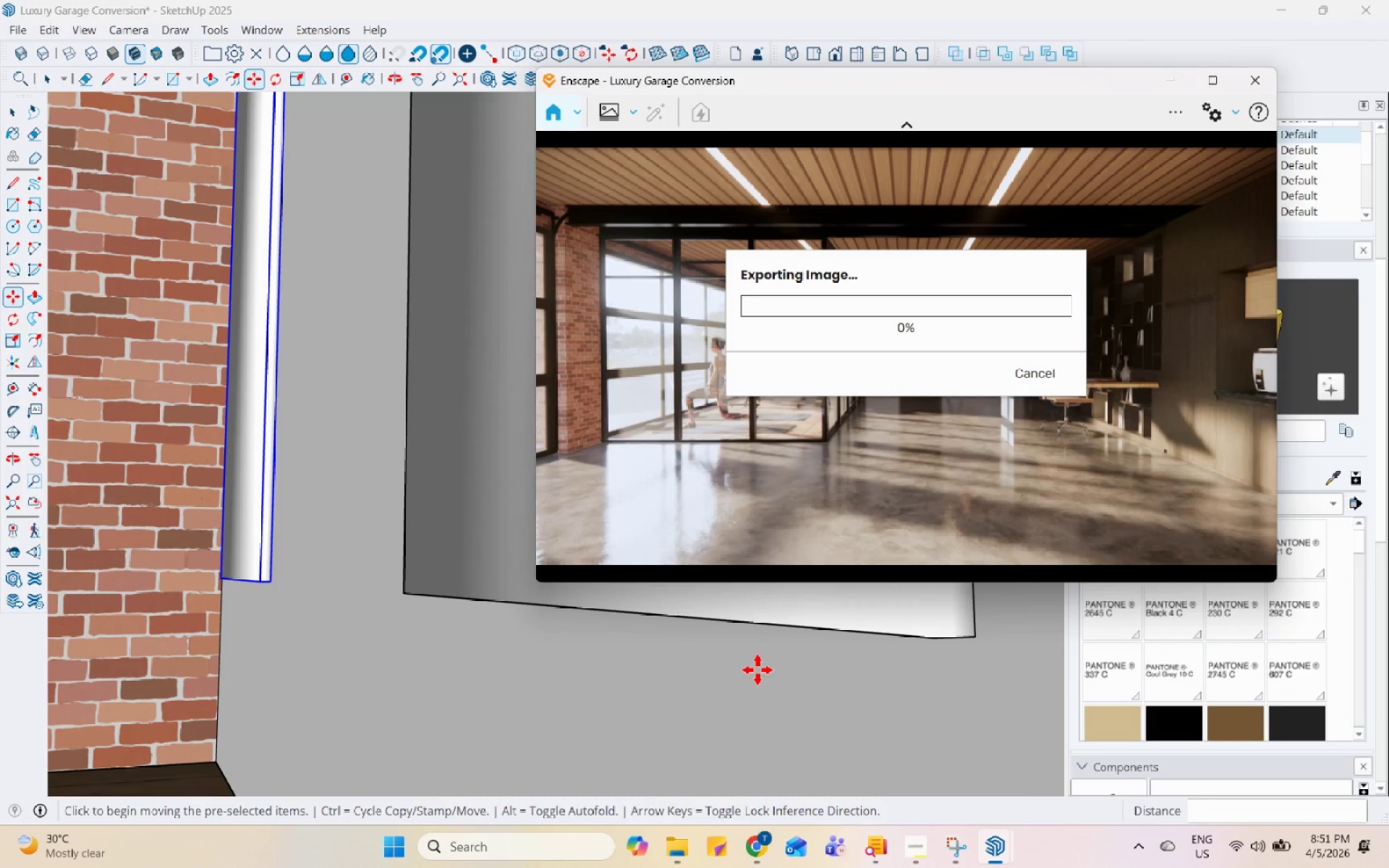 
 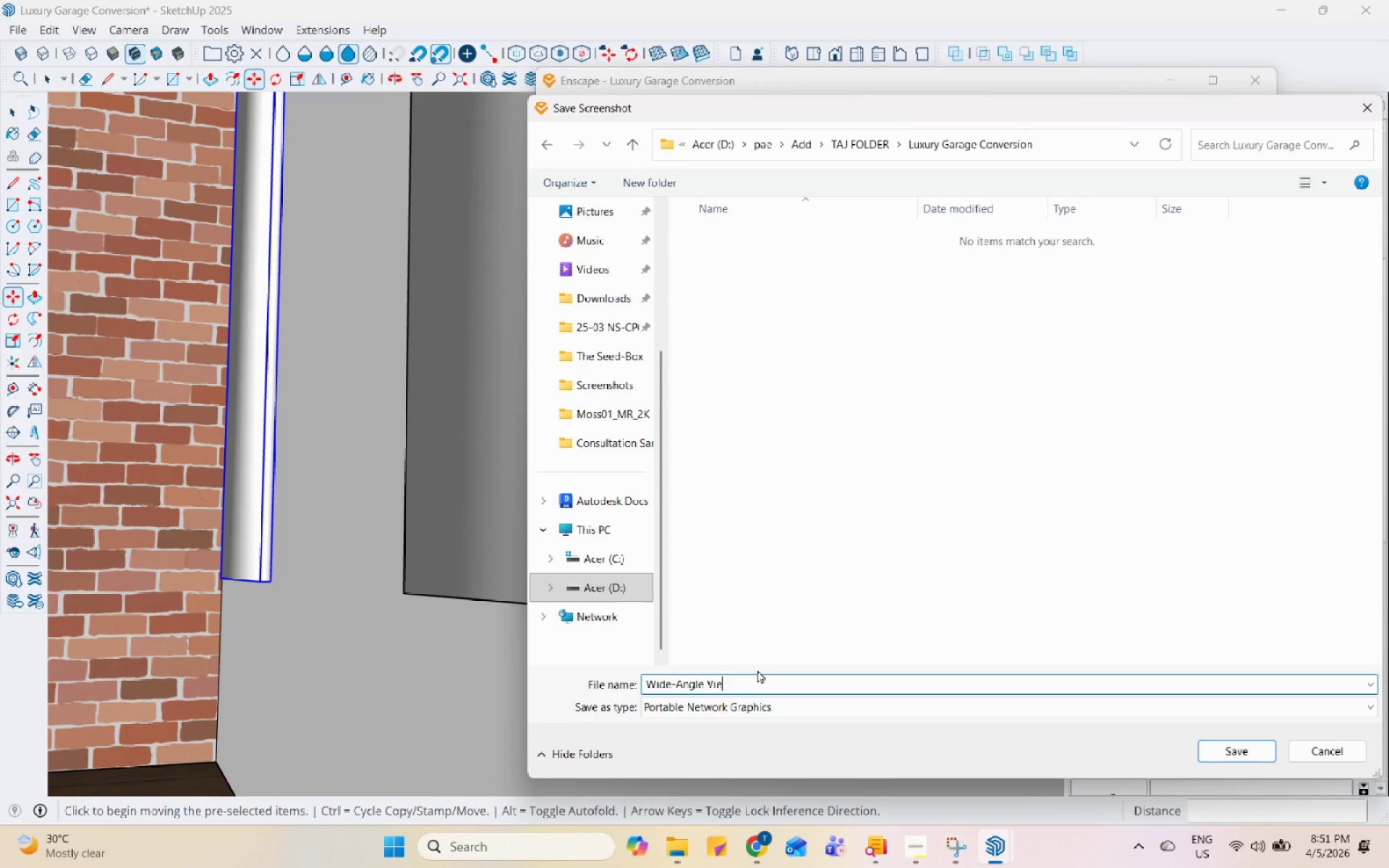 
key(Enter)
 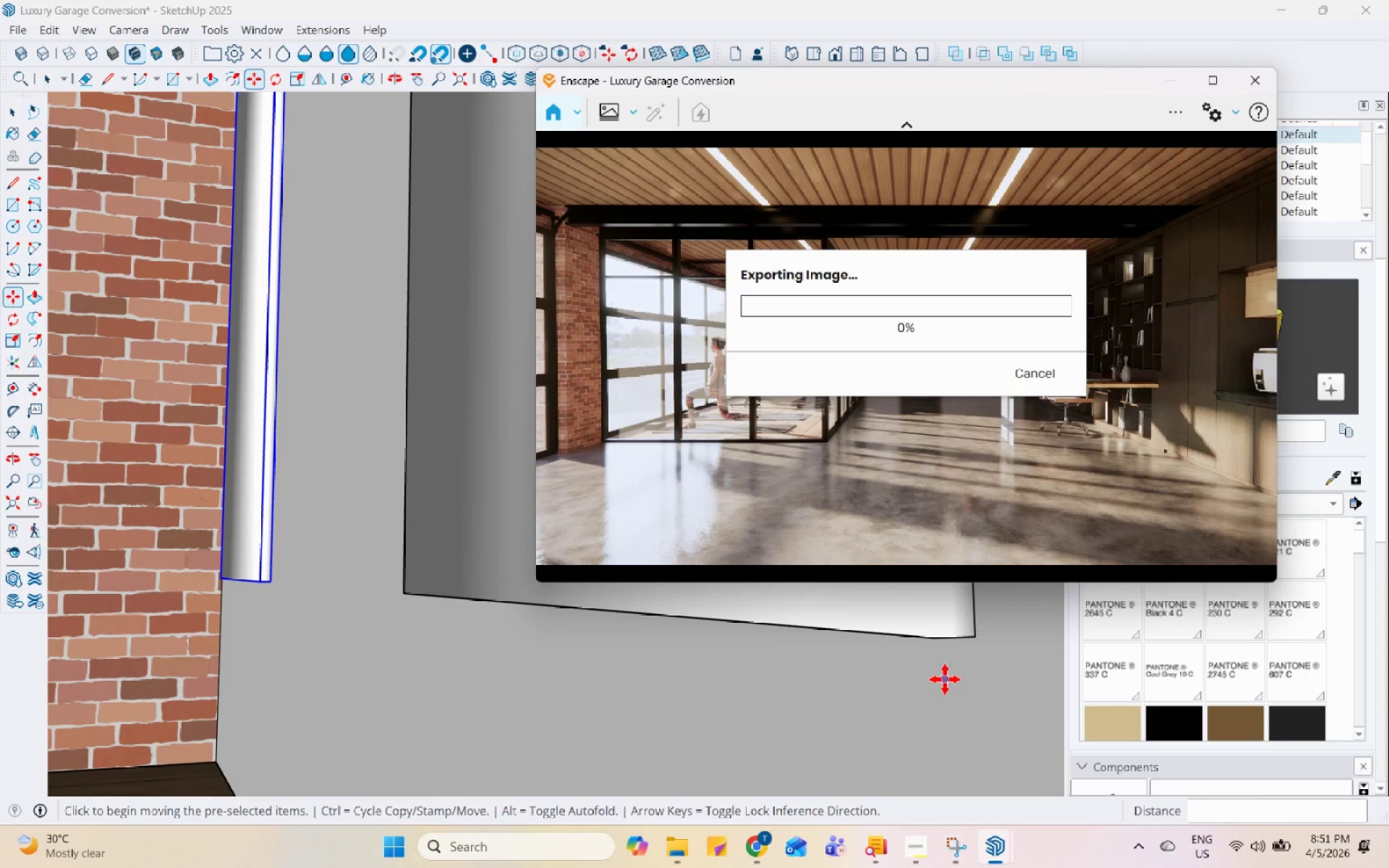 
wait(6.89)
 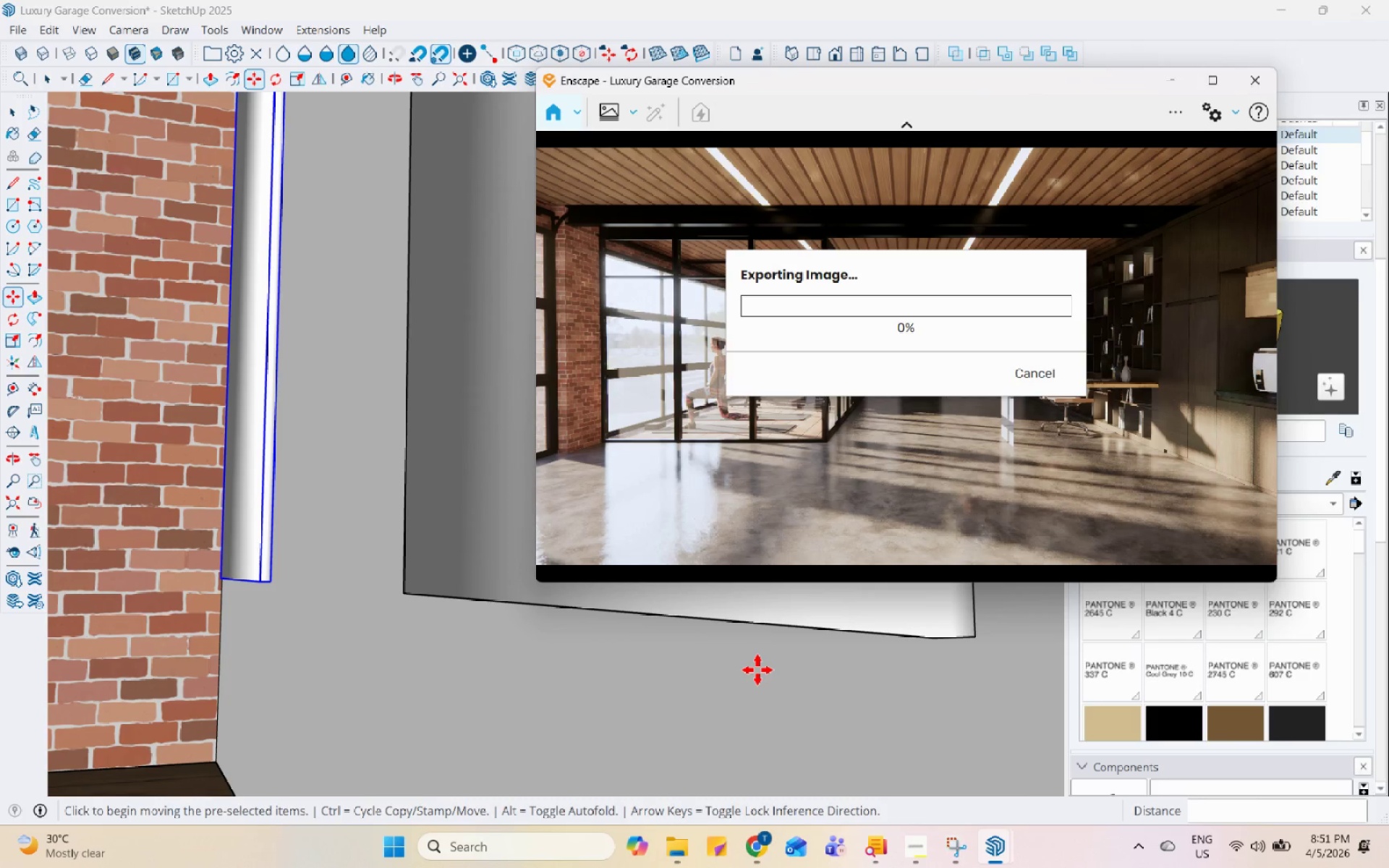 
left_click([927, 858])